 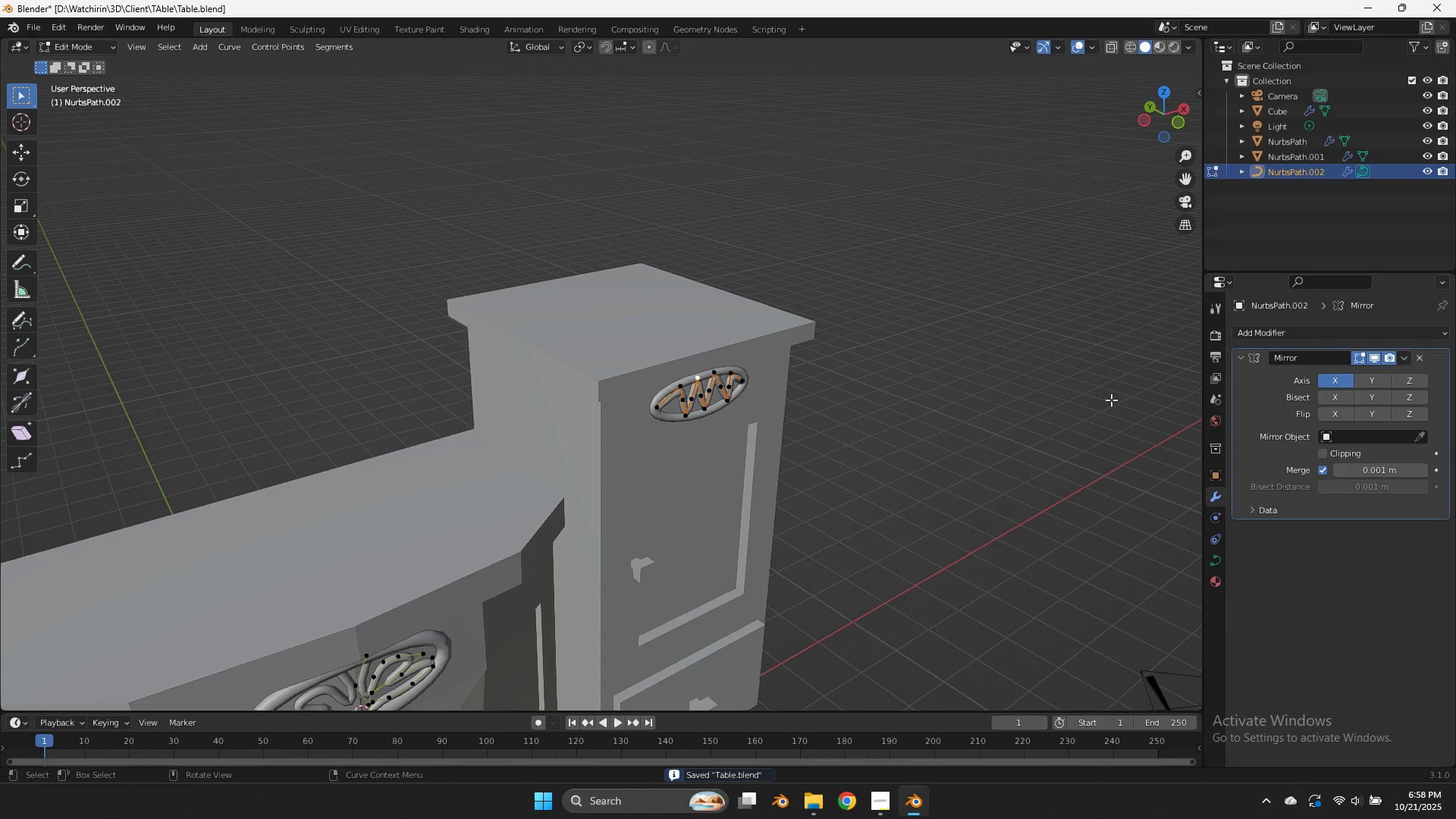 
key(Tab)
 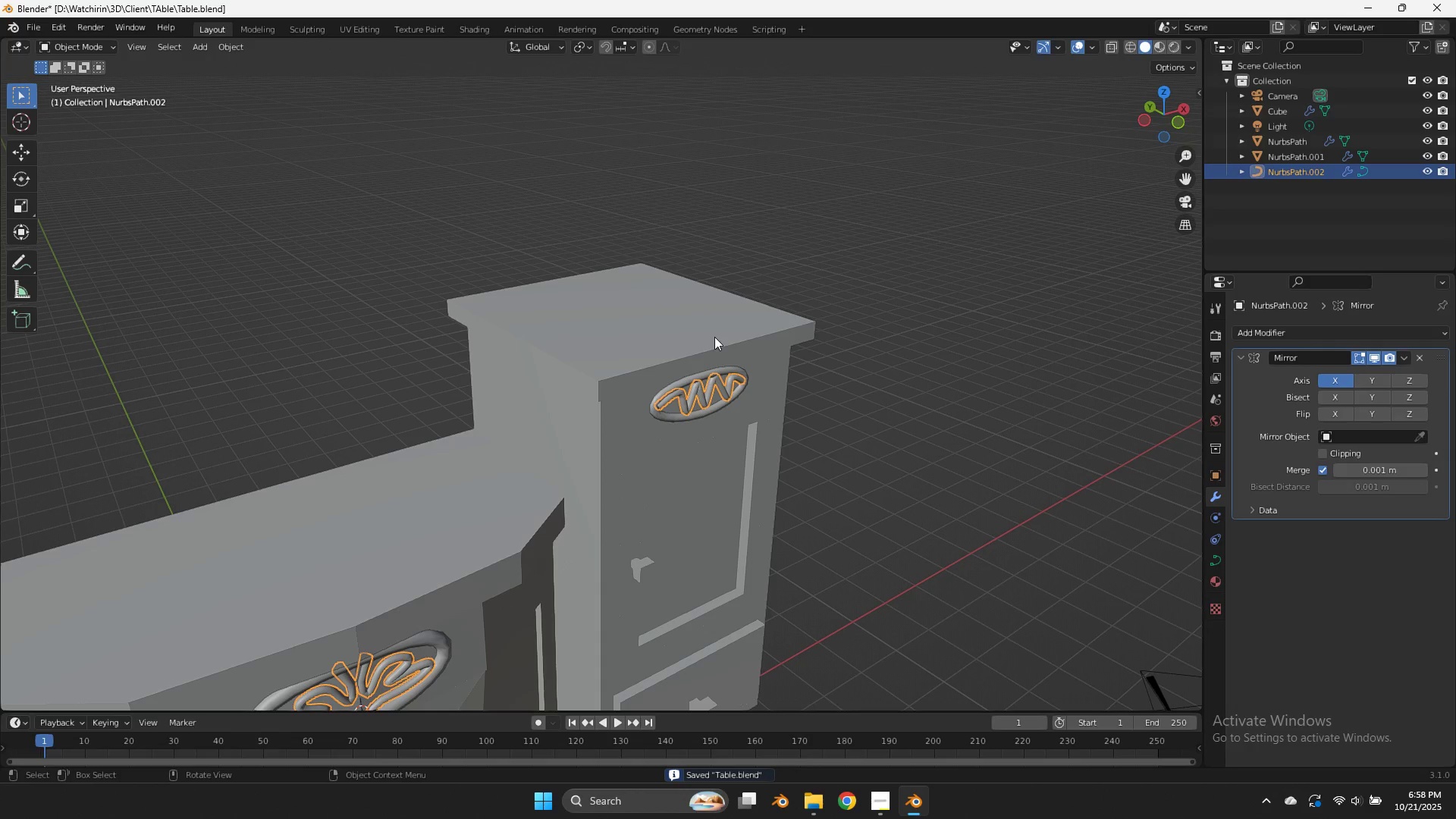 
left_click([702, 349])
 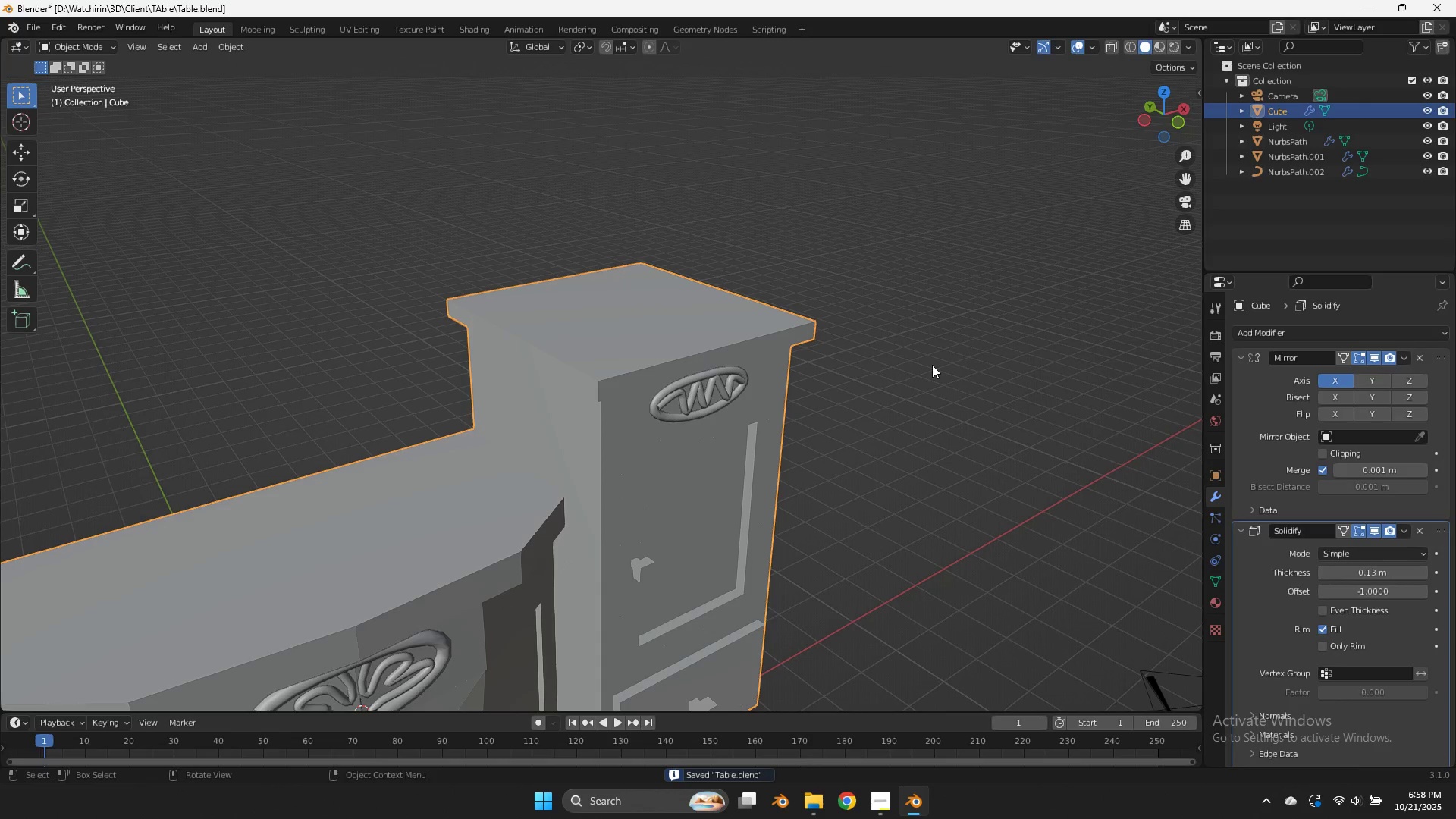 
key(Tab)
 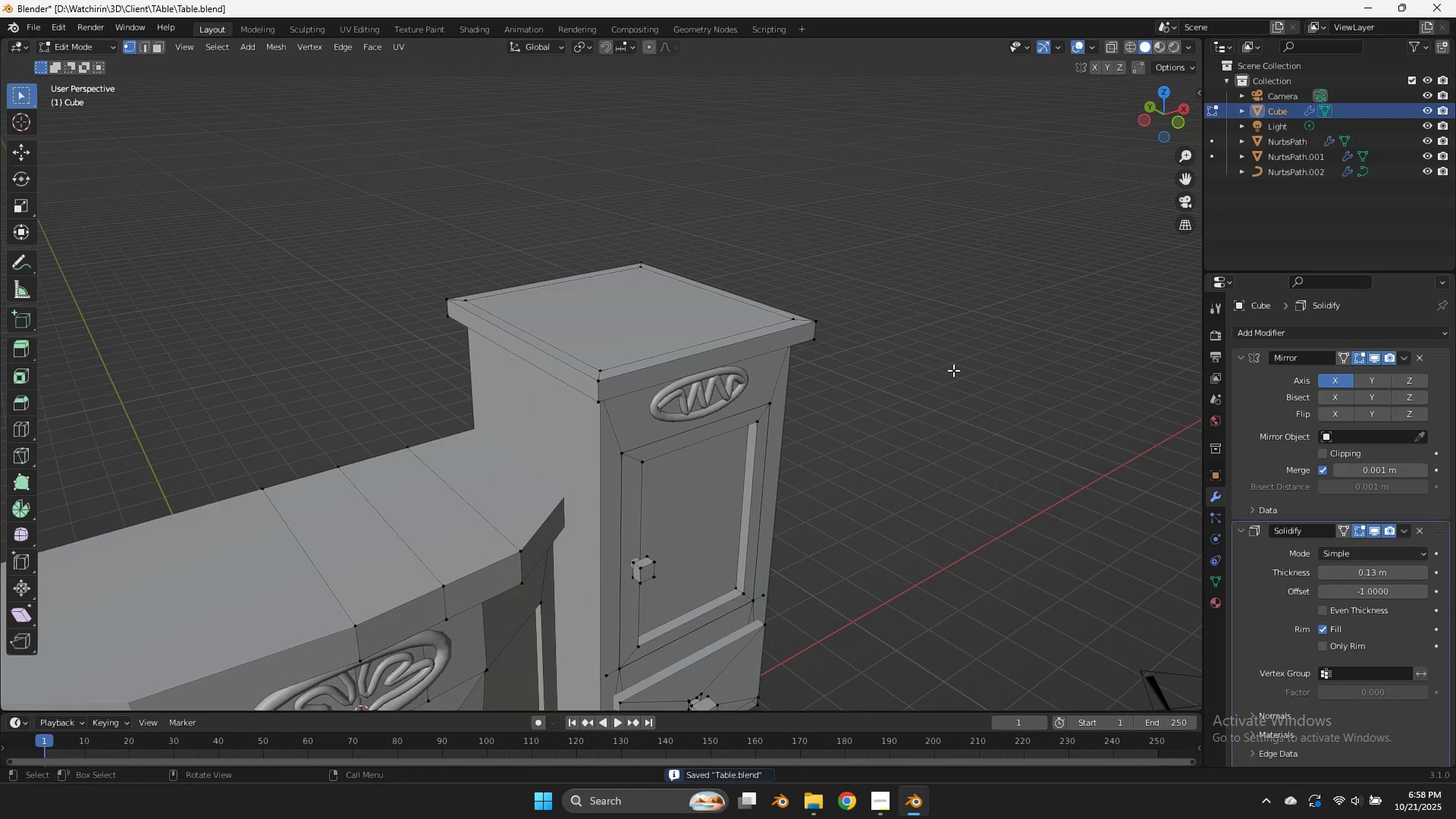 
key(Tab)
 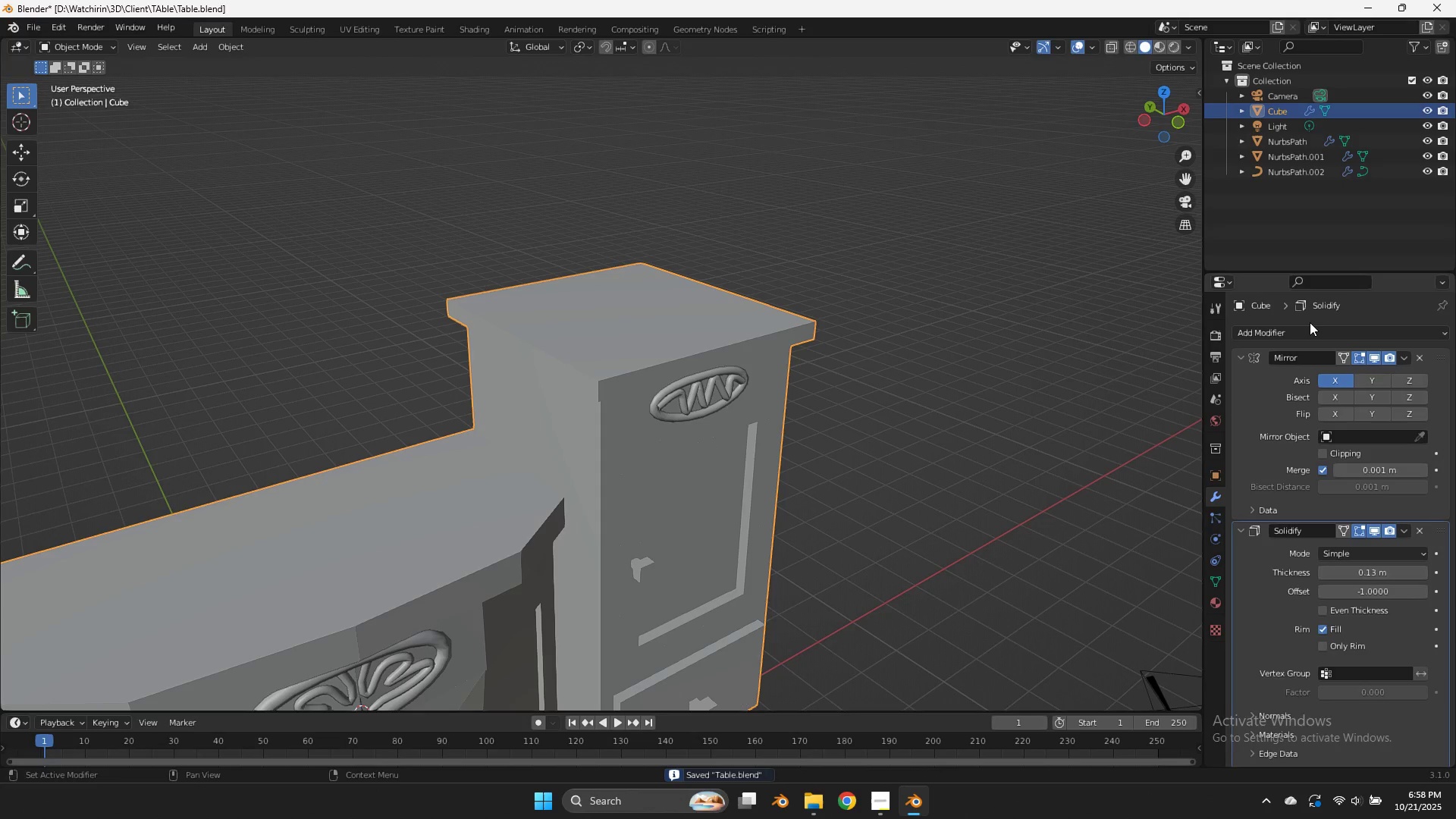 
left_click([1310, 322])
 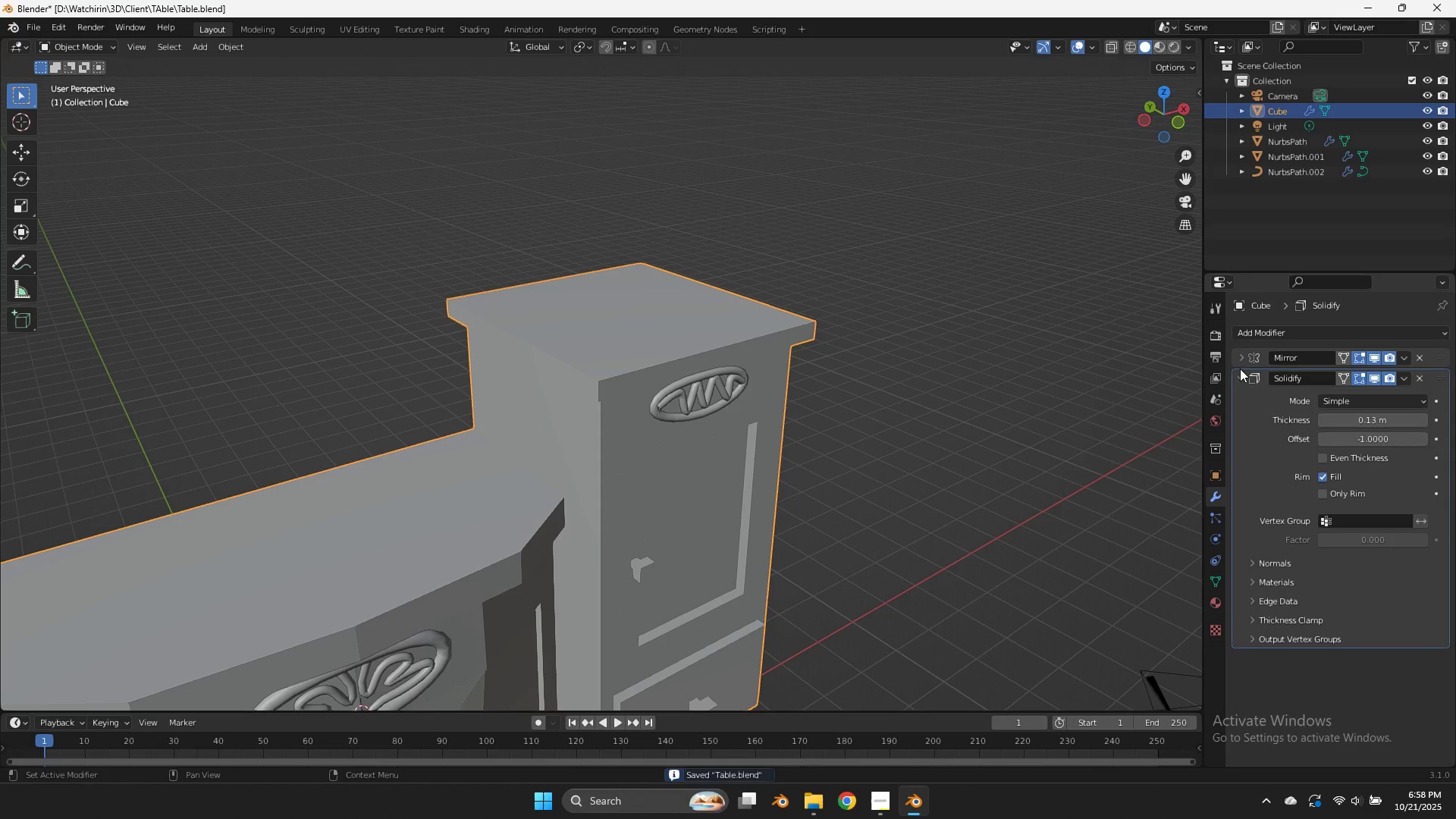 
double_click([1240, 372])
 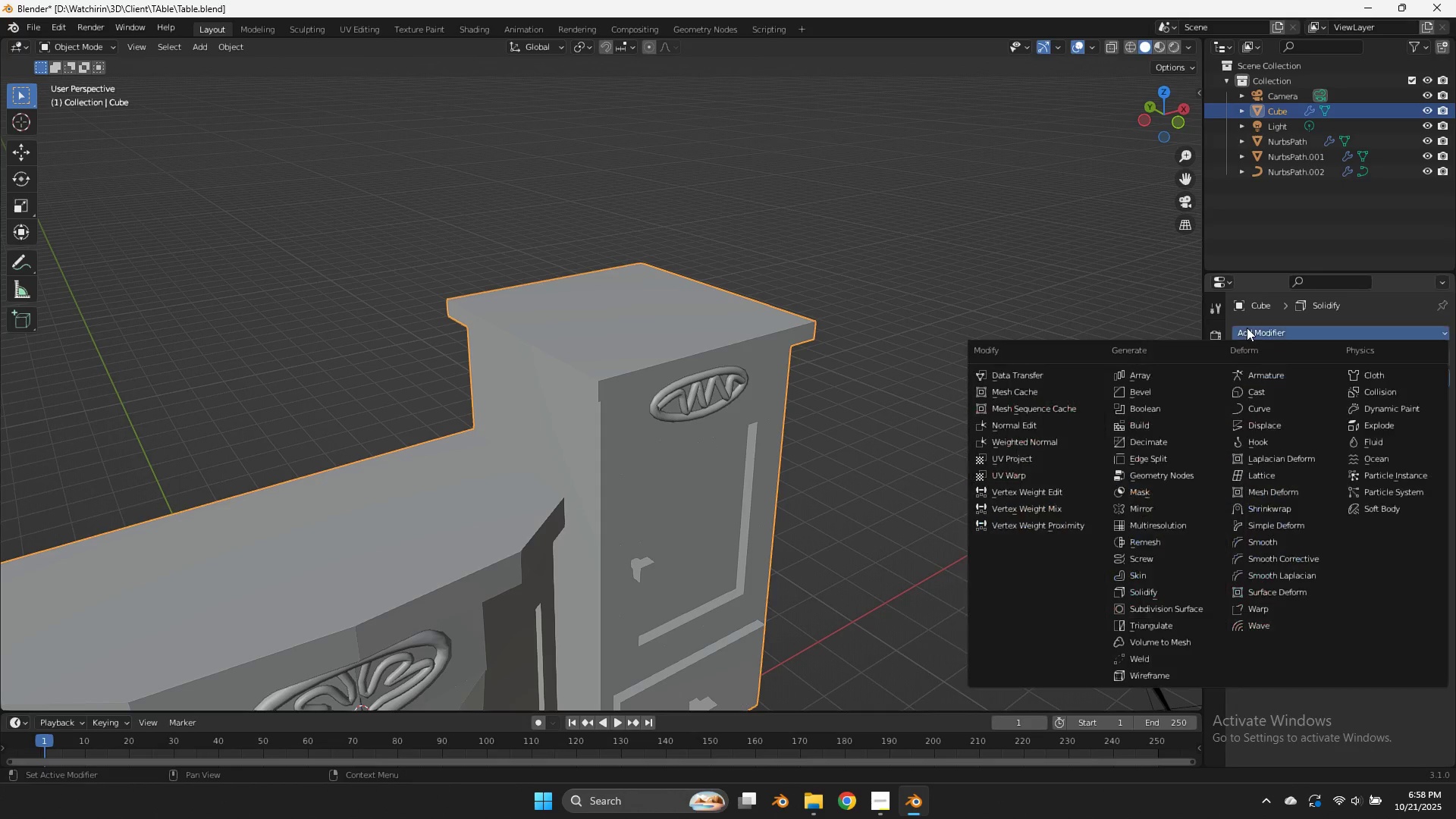 
triple_click([1247, 328])
 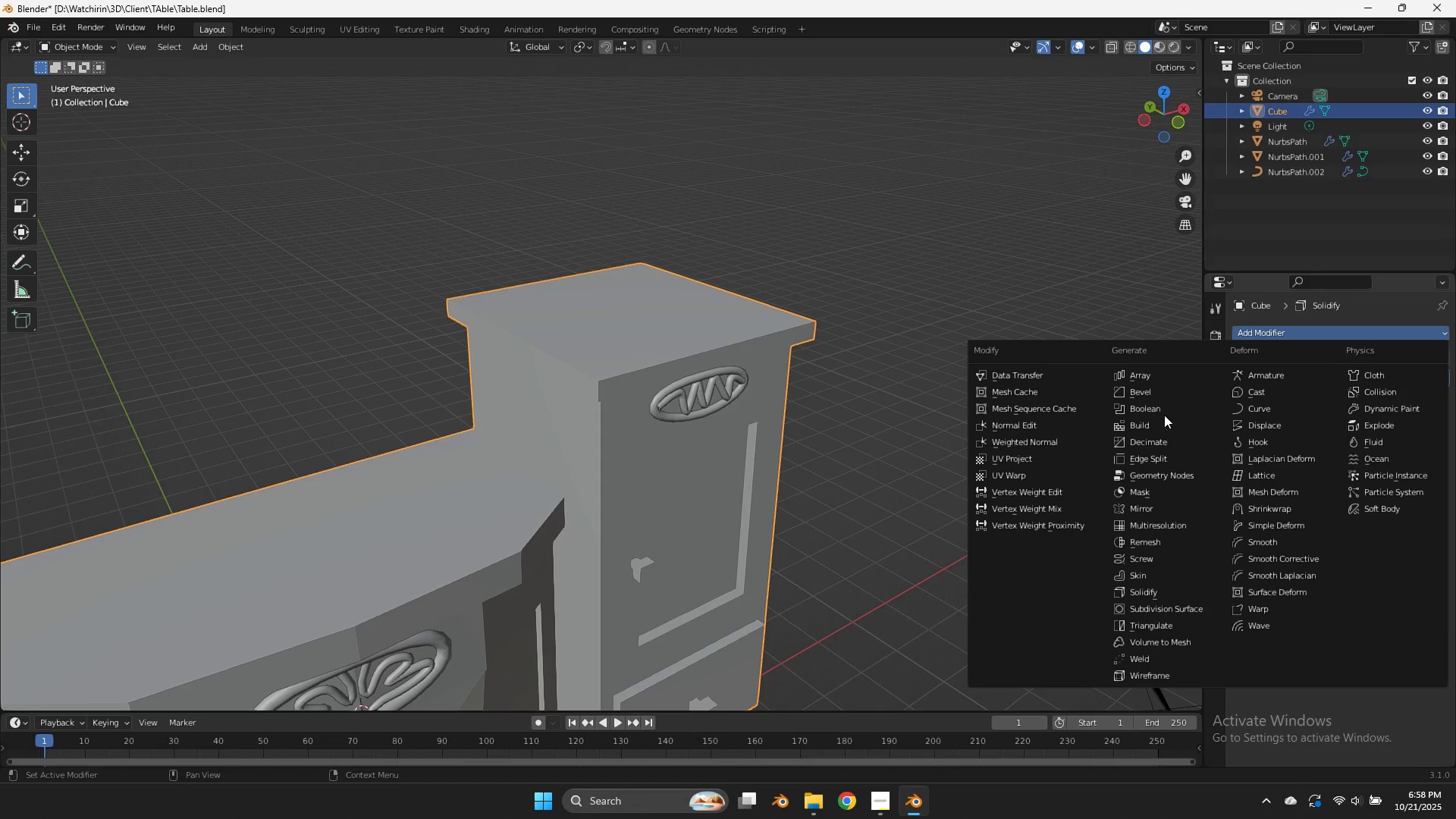 
left_click([1154, 387])
 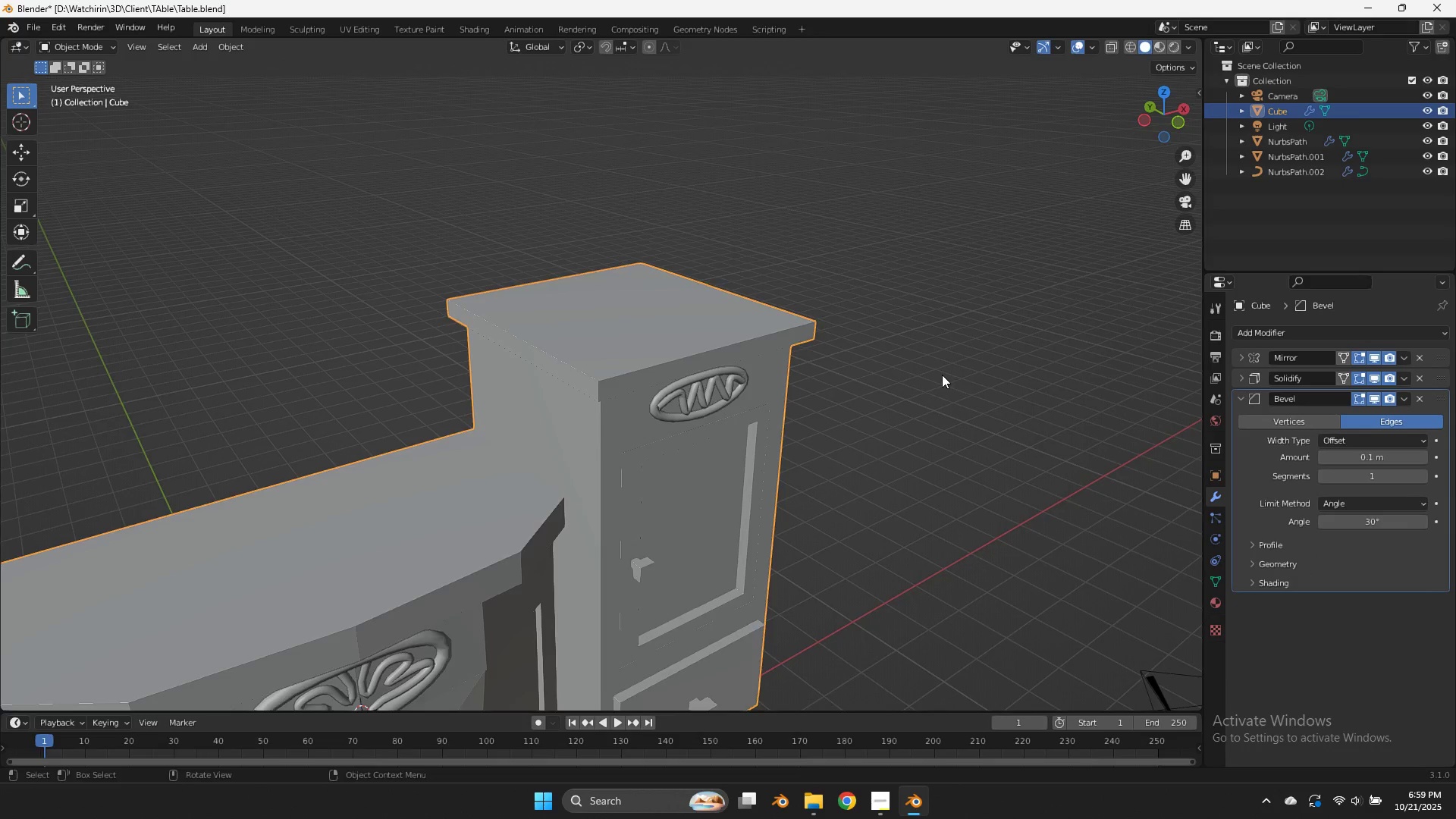 
scroll: coordinate [940, 371], scroll_direction: up, amount: 6.0
 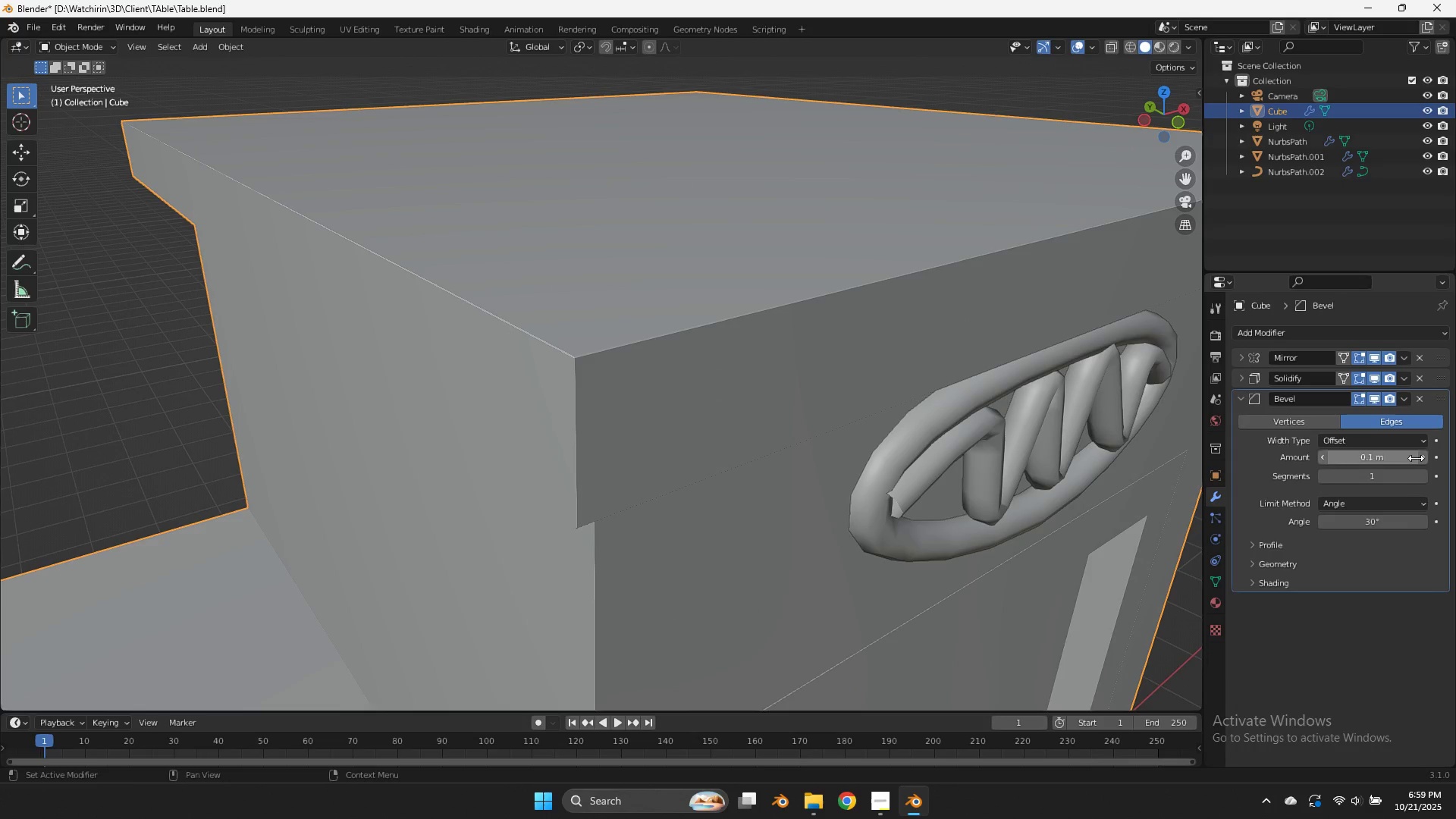 
left_click([1425, 471])
 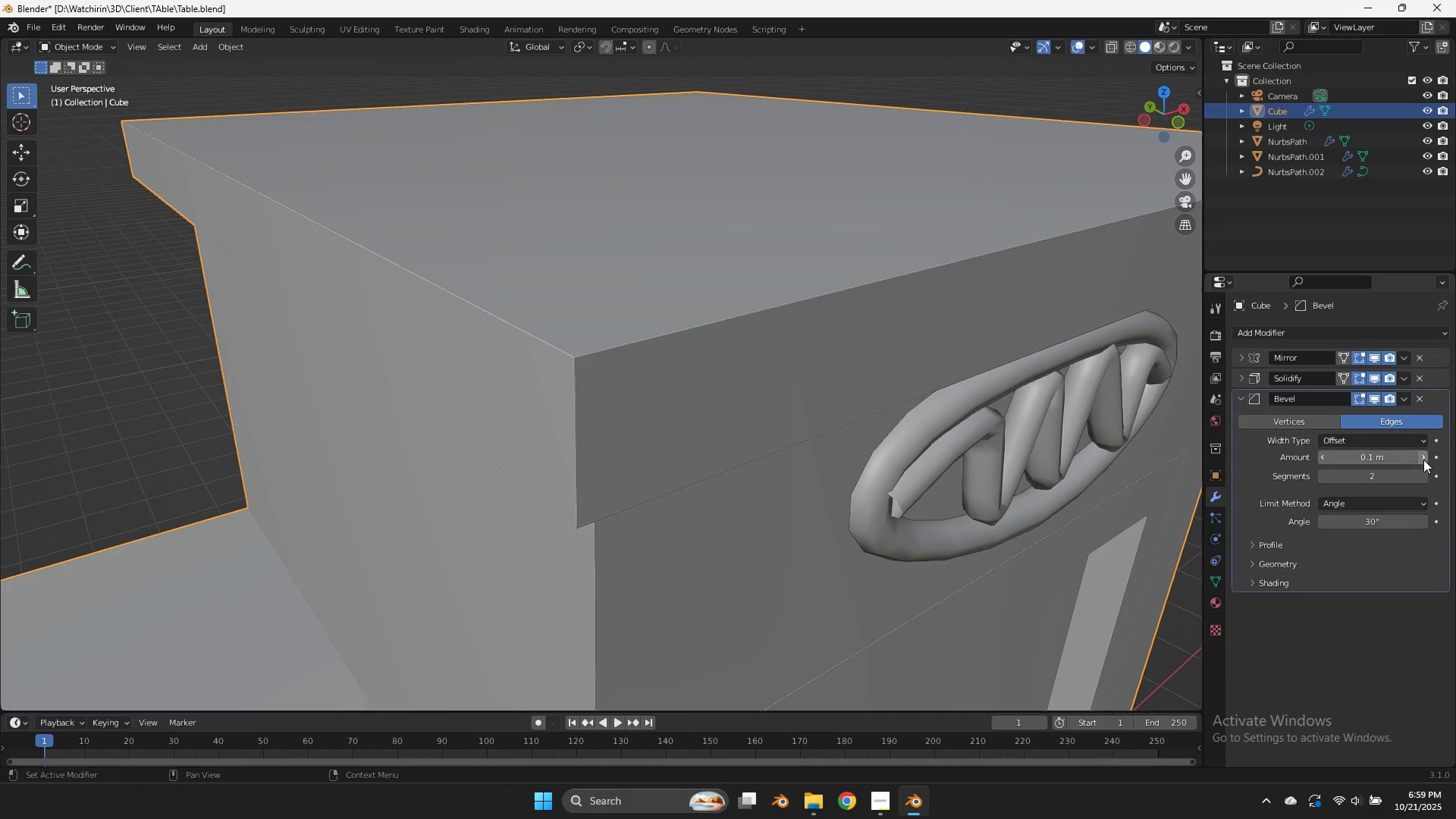 
double_click([1423, 460])
 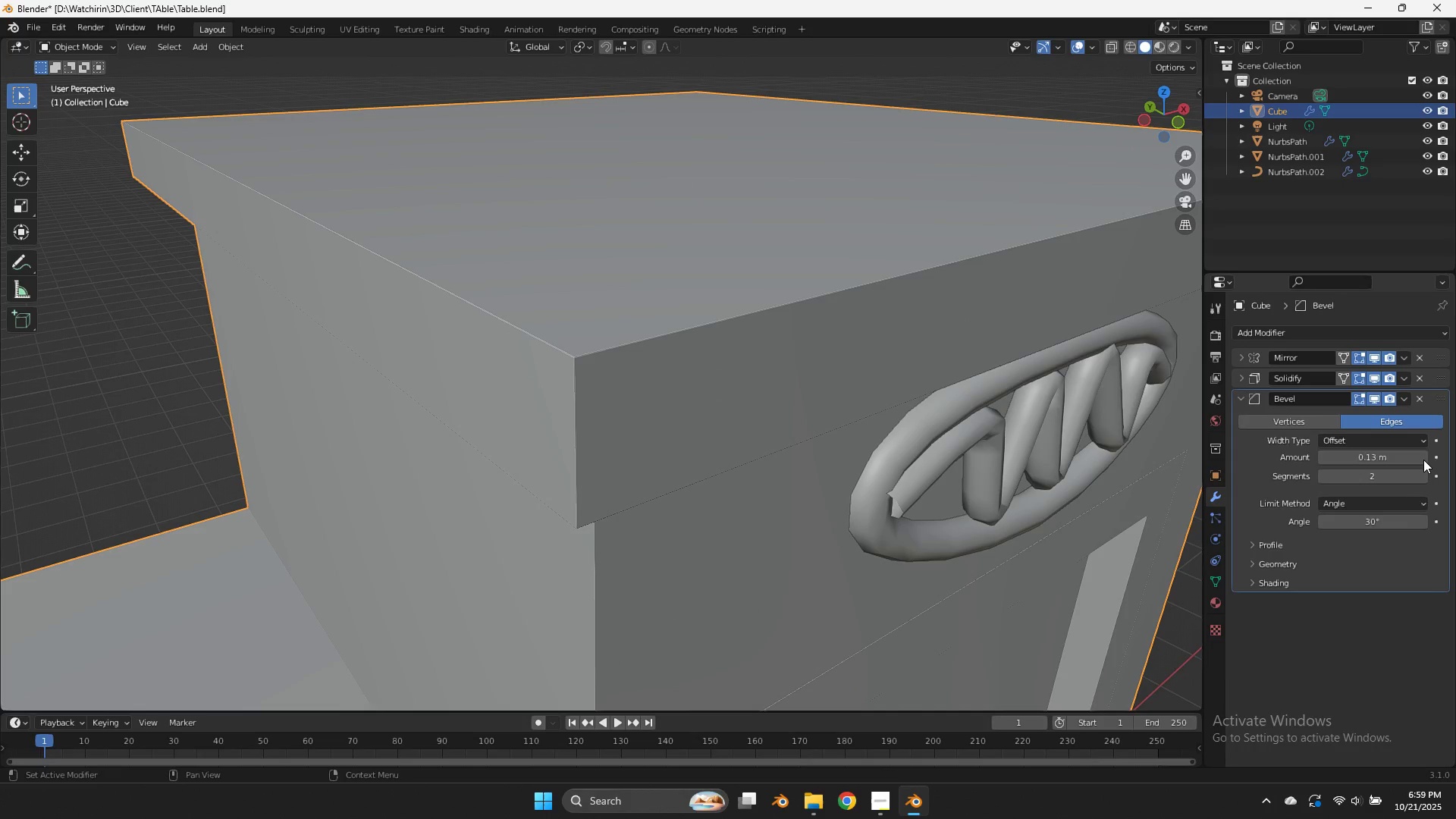 
triple_click([1423, 460])
 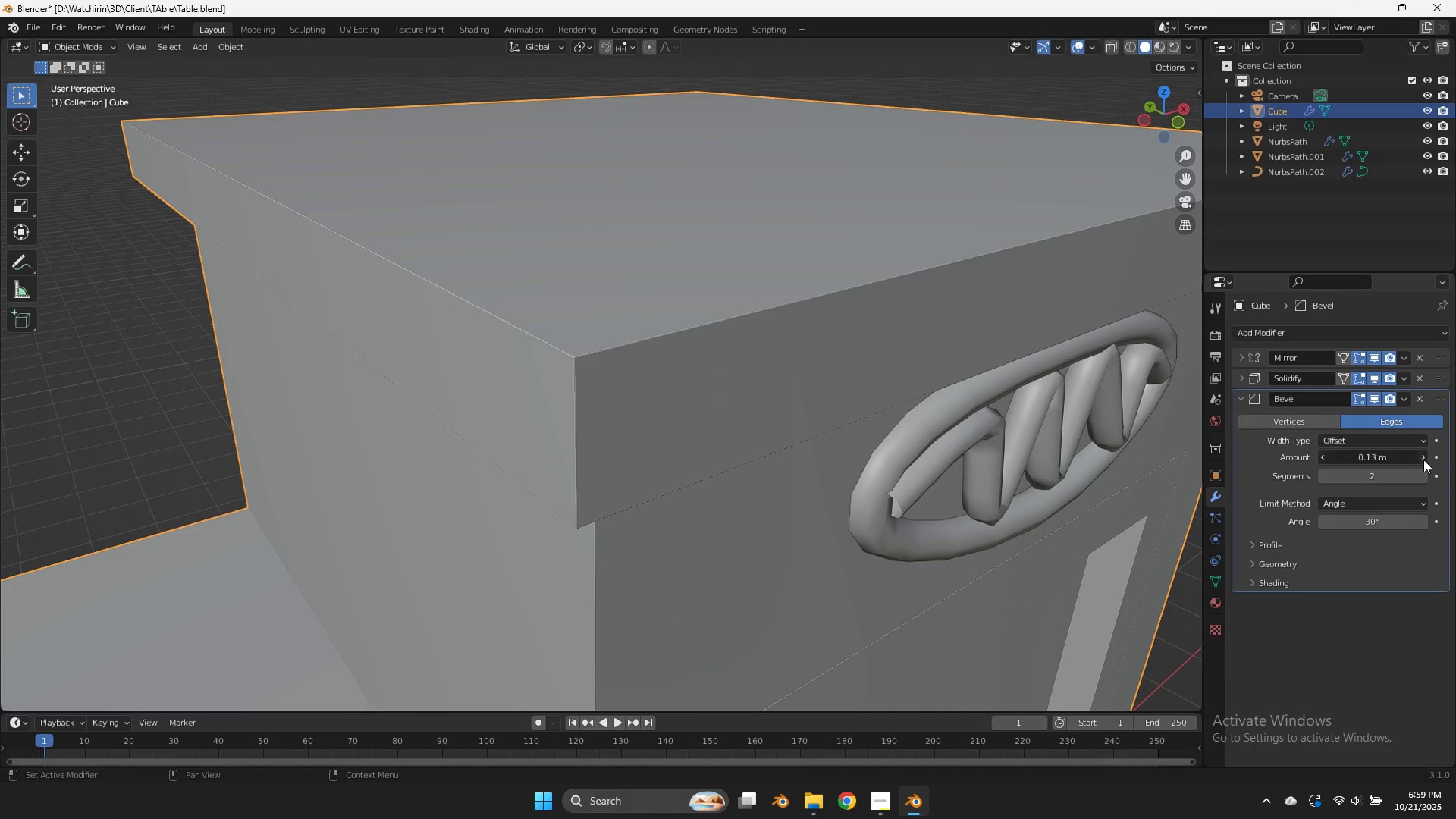 
triple_click([1423, 460])
 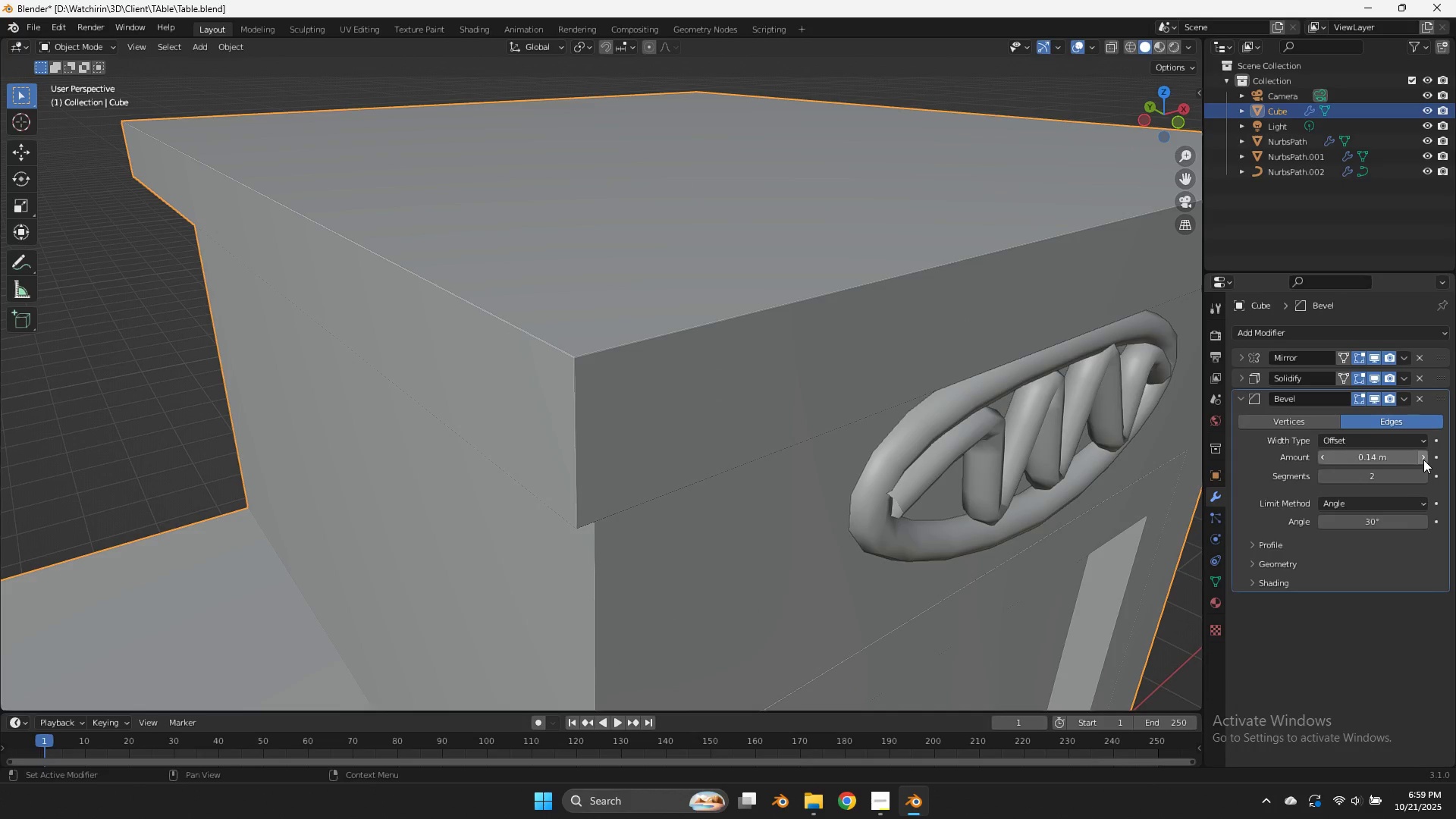 
triple_click([1423, 460])
 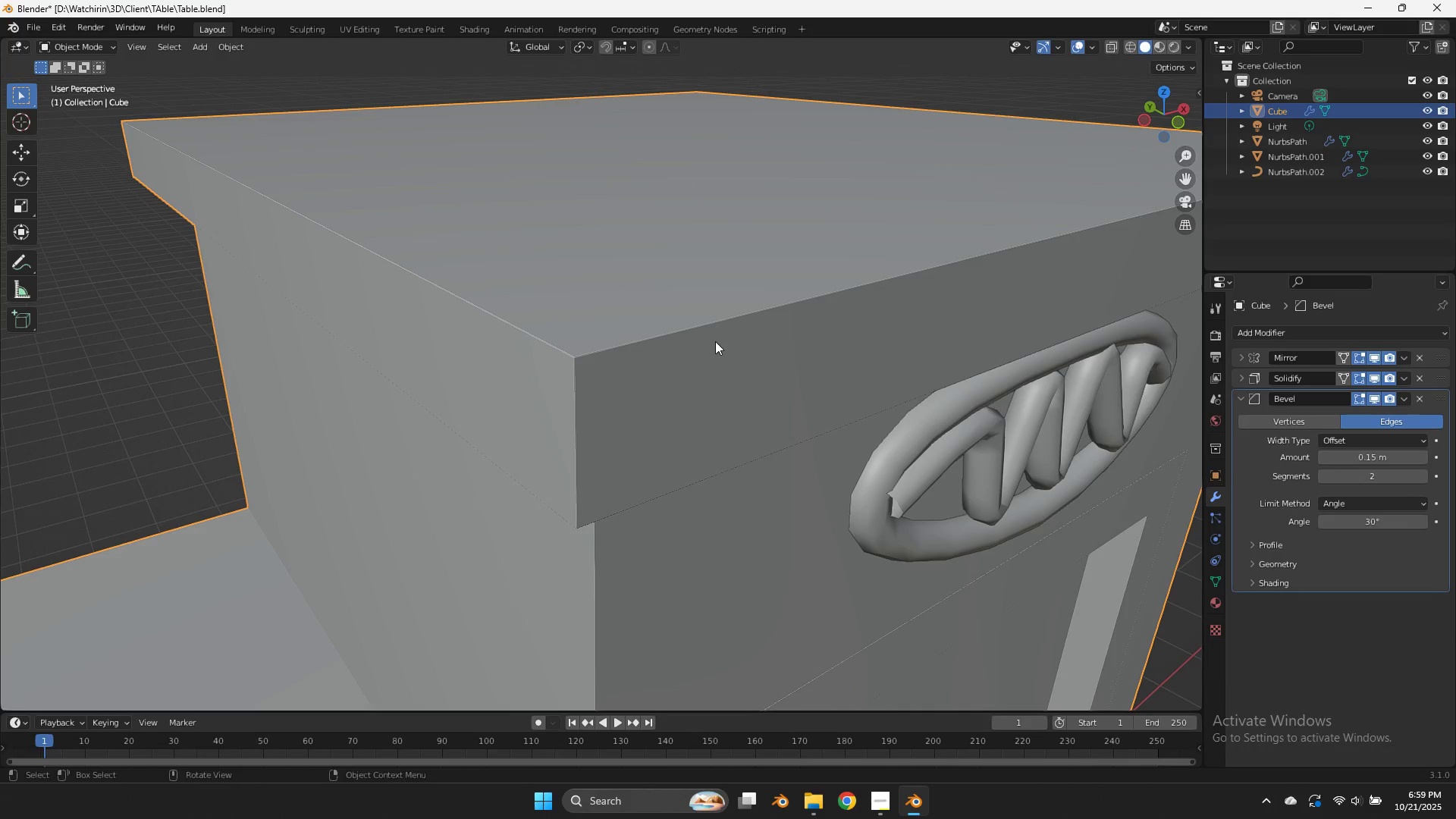 
key(Tab)
 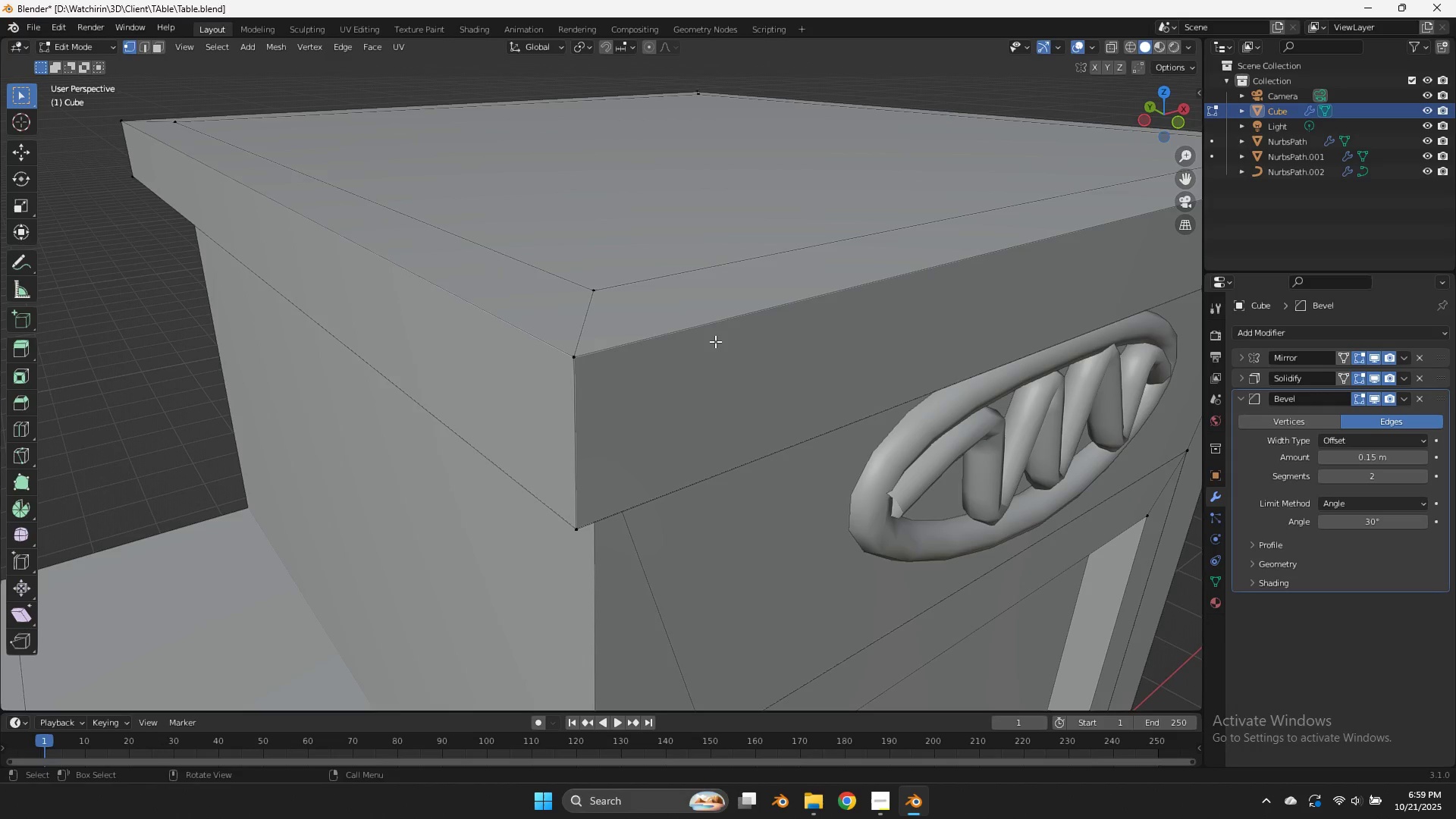 
key(Tab)
 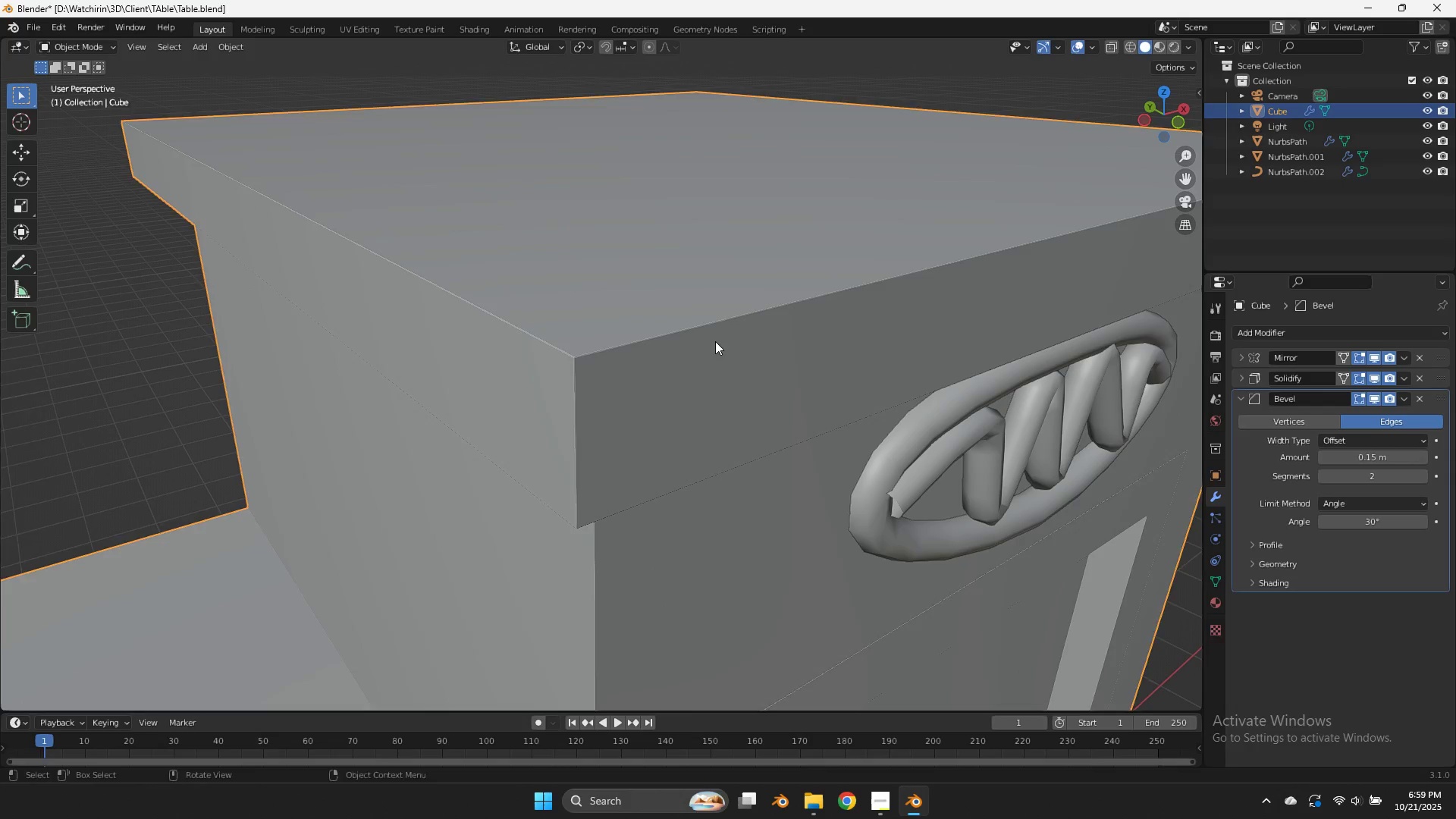 
key(Tab)
 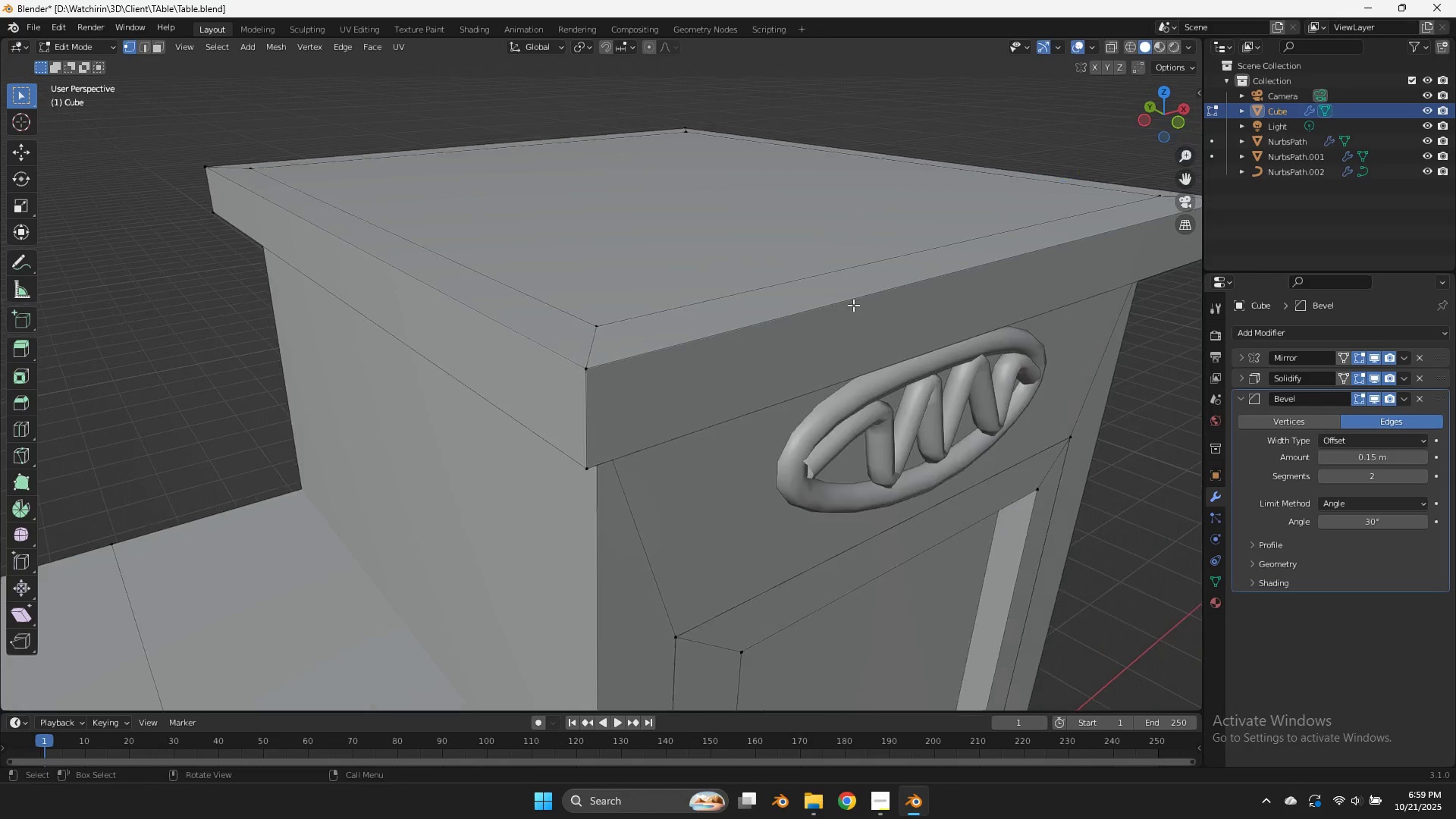 
scroll: coordinate [853, 305], scroll_direction: down, amount: 2.0
 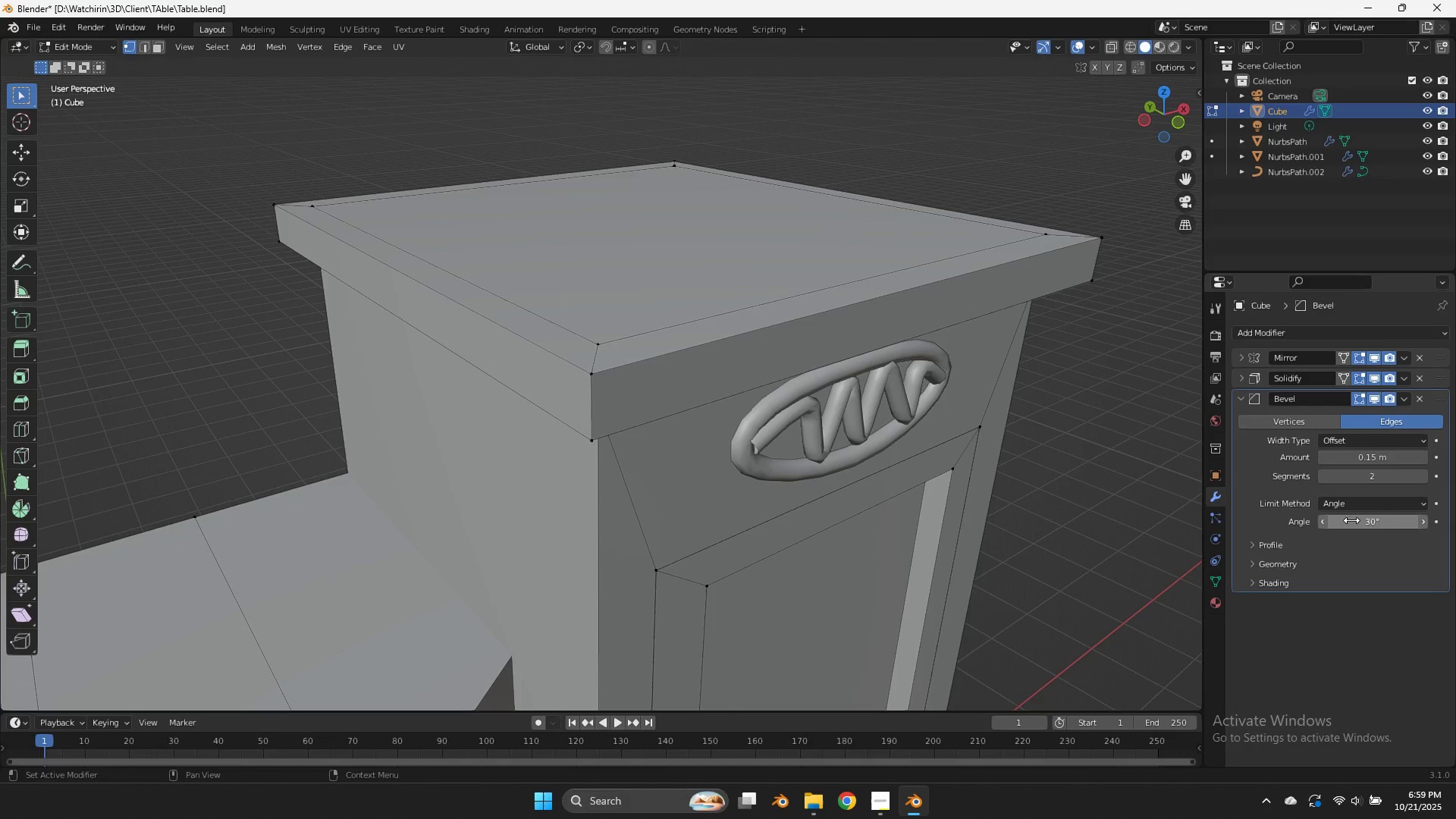 
left_click_drag(start_coordinate=[1358, 519], to_coordinate=[61, 520])
 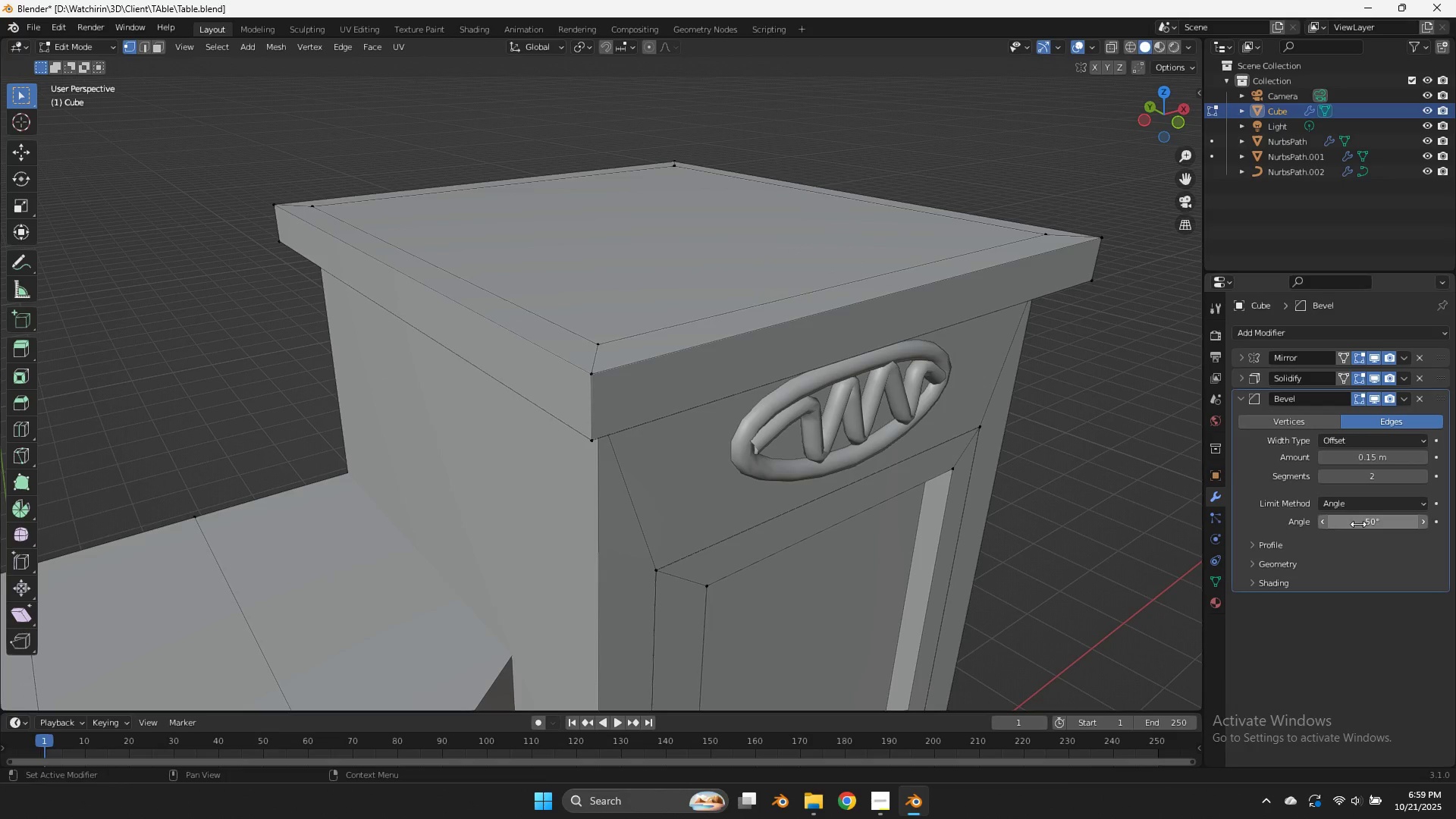 
left_click_drag(start_coordinate=[1357, 525], to_coordinate=[1306, 529])
 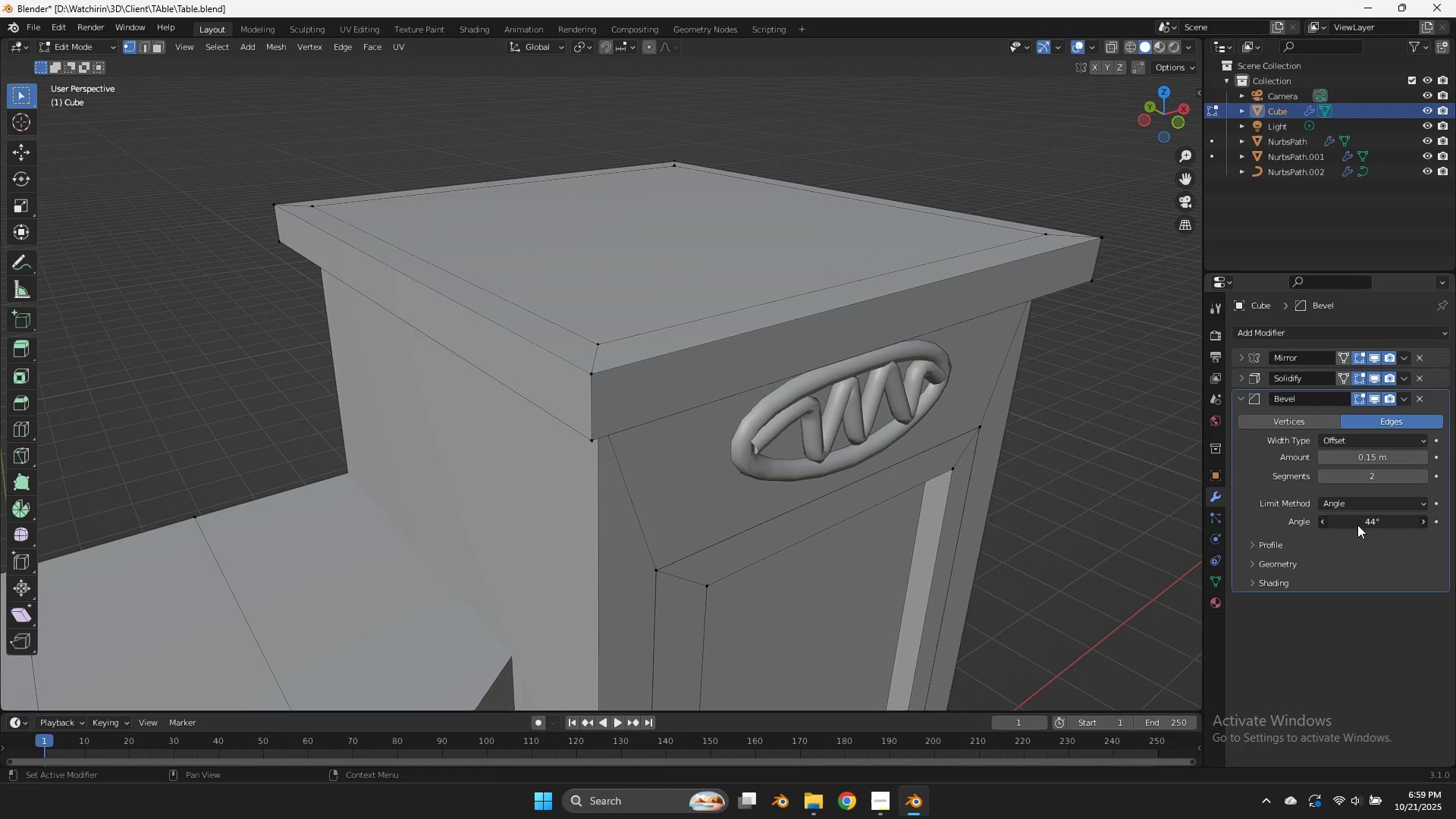 
left_click([1357, 525])
 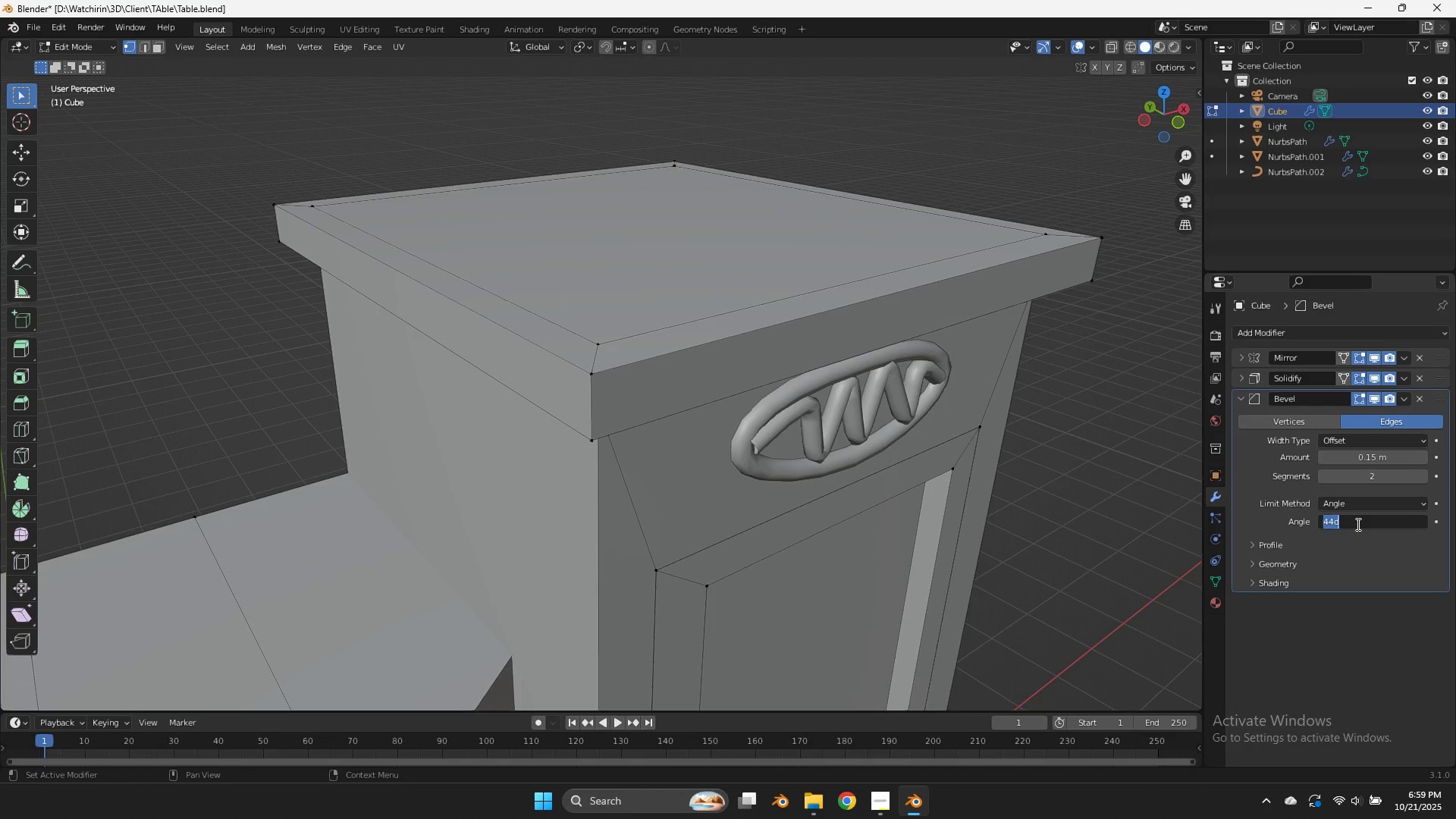 
type(30)
 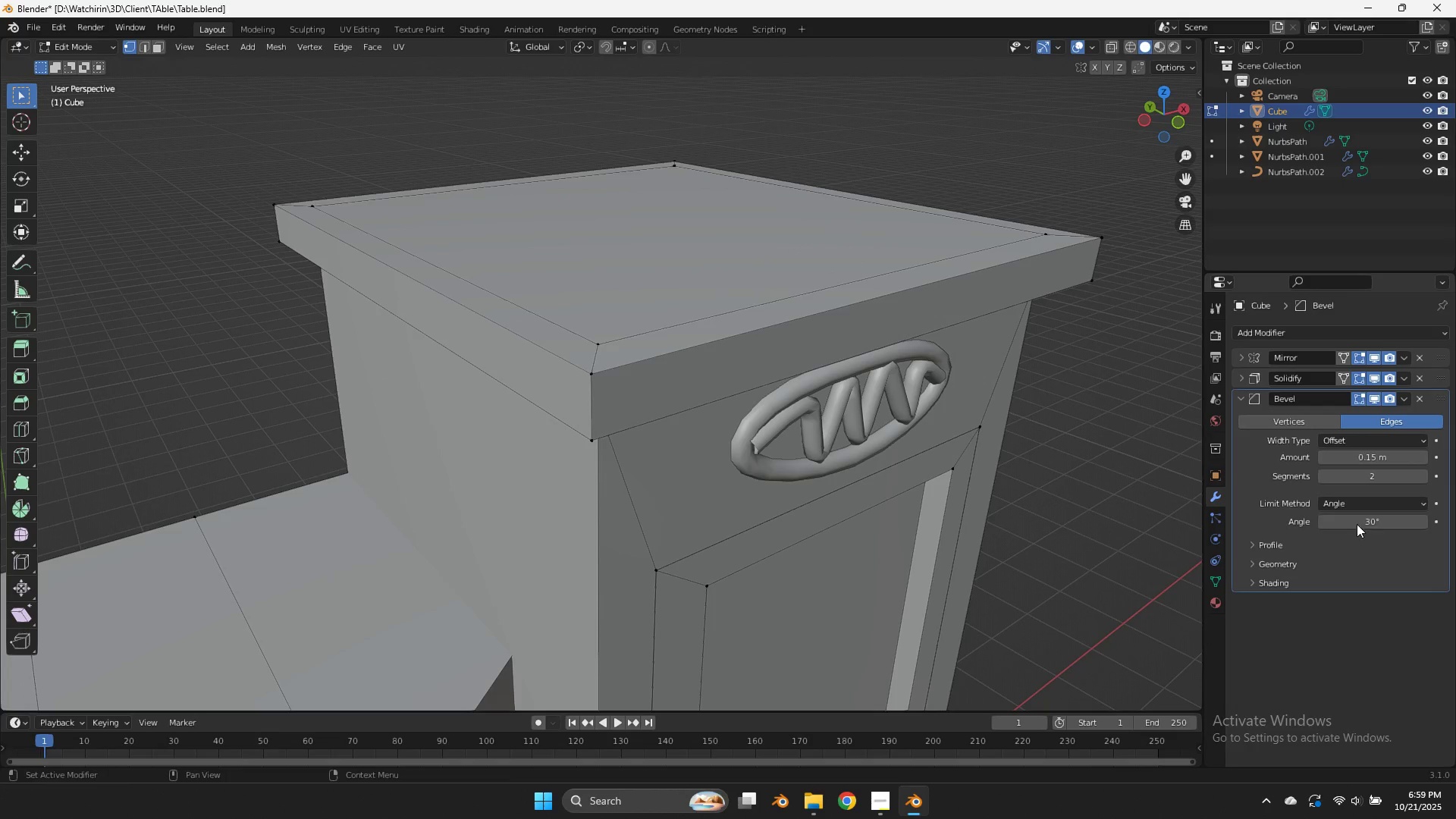 
key(Enter)
 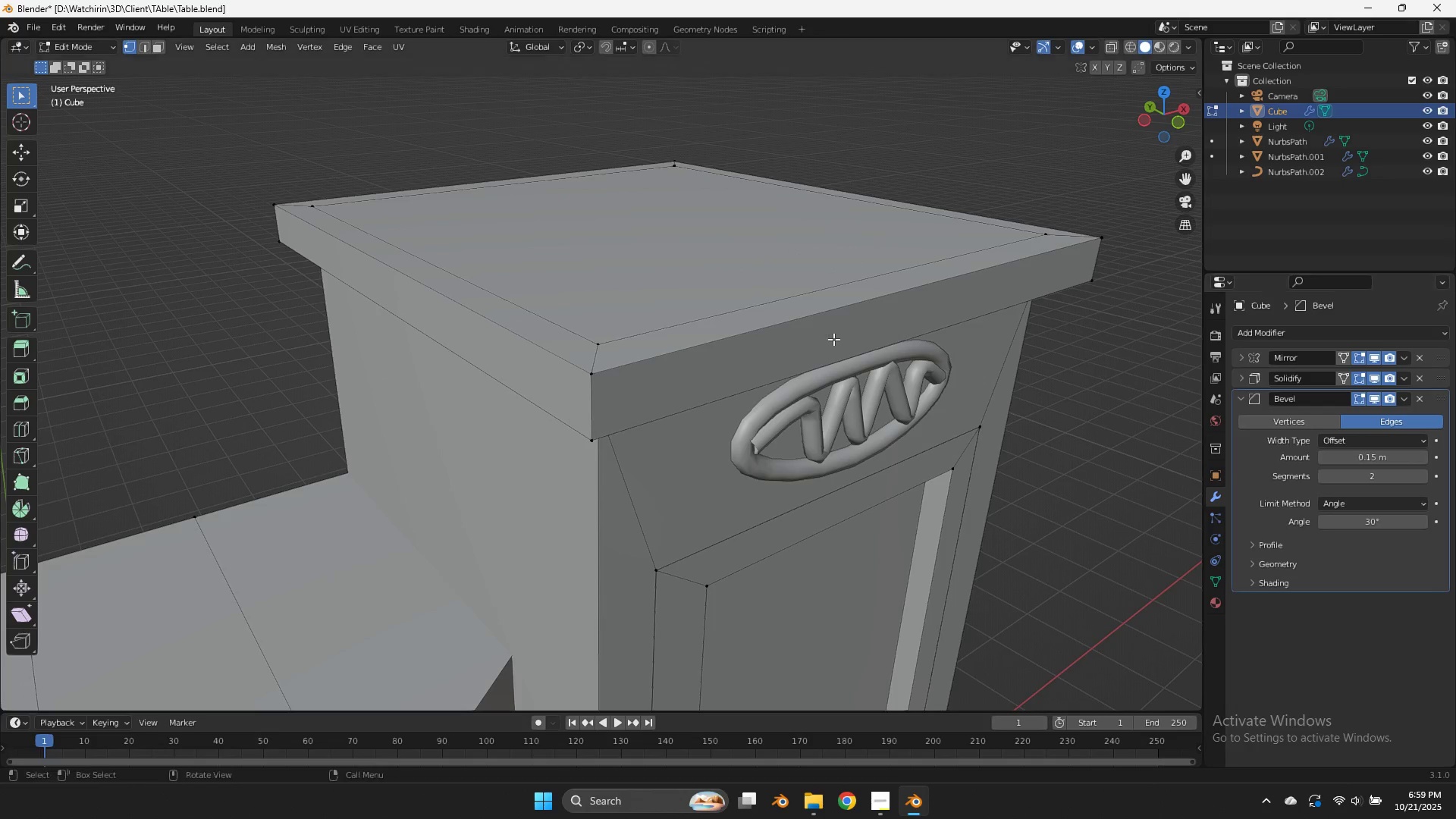 
key(Tab)
 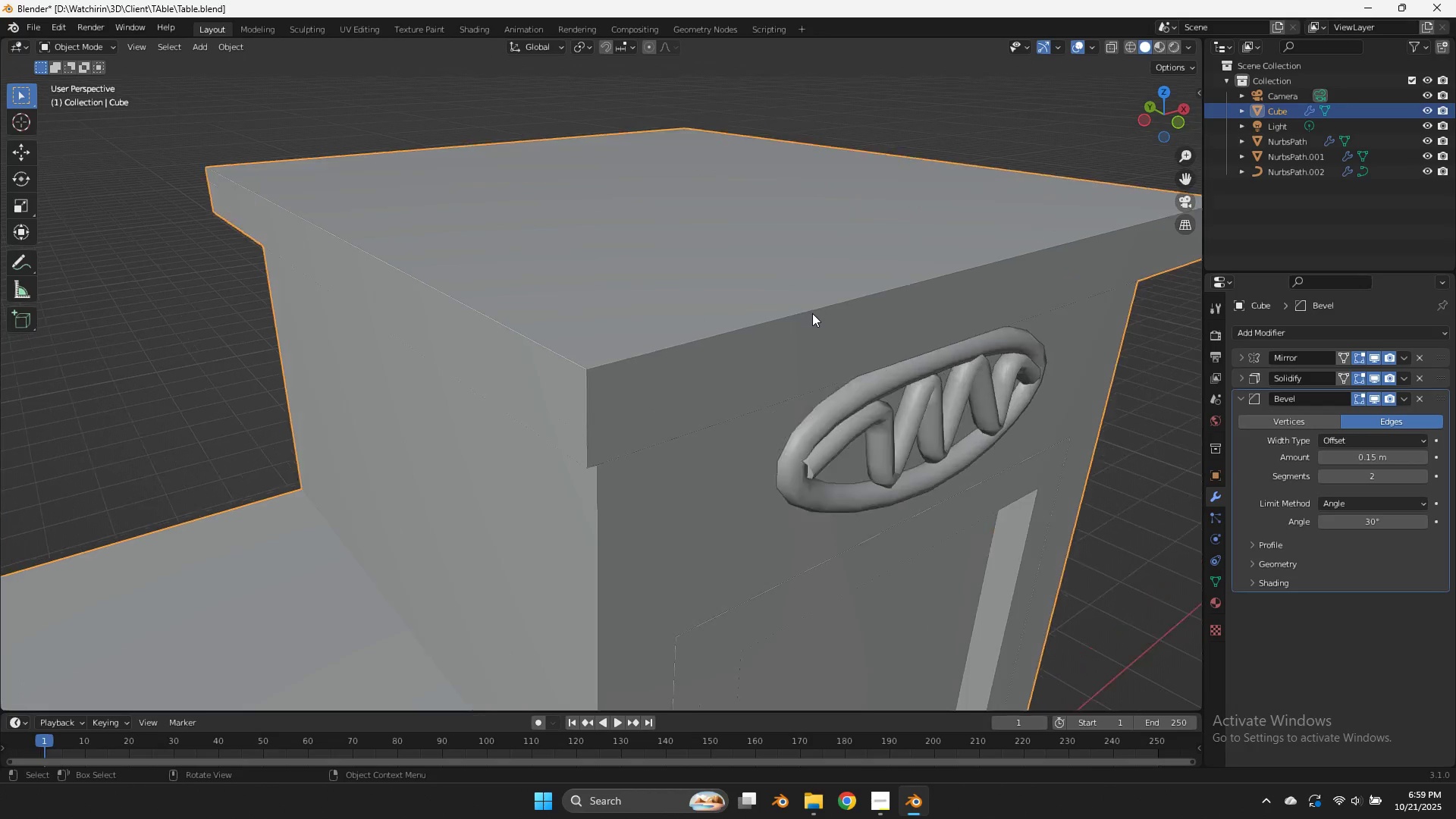 
scroll: coordinate [812, 313], scroll_direction: up, amount: 3.0
 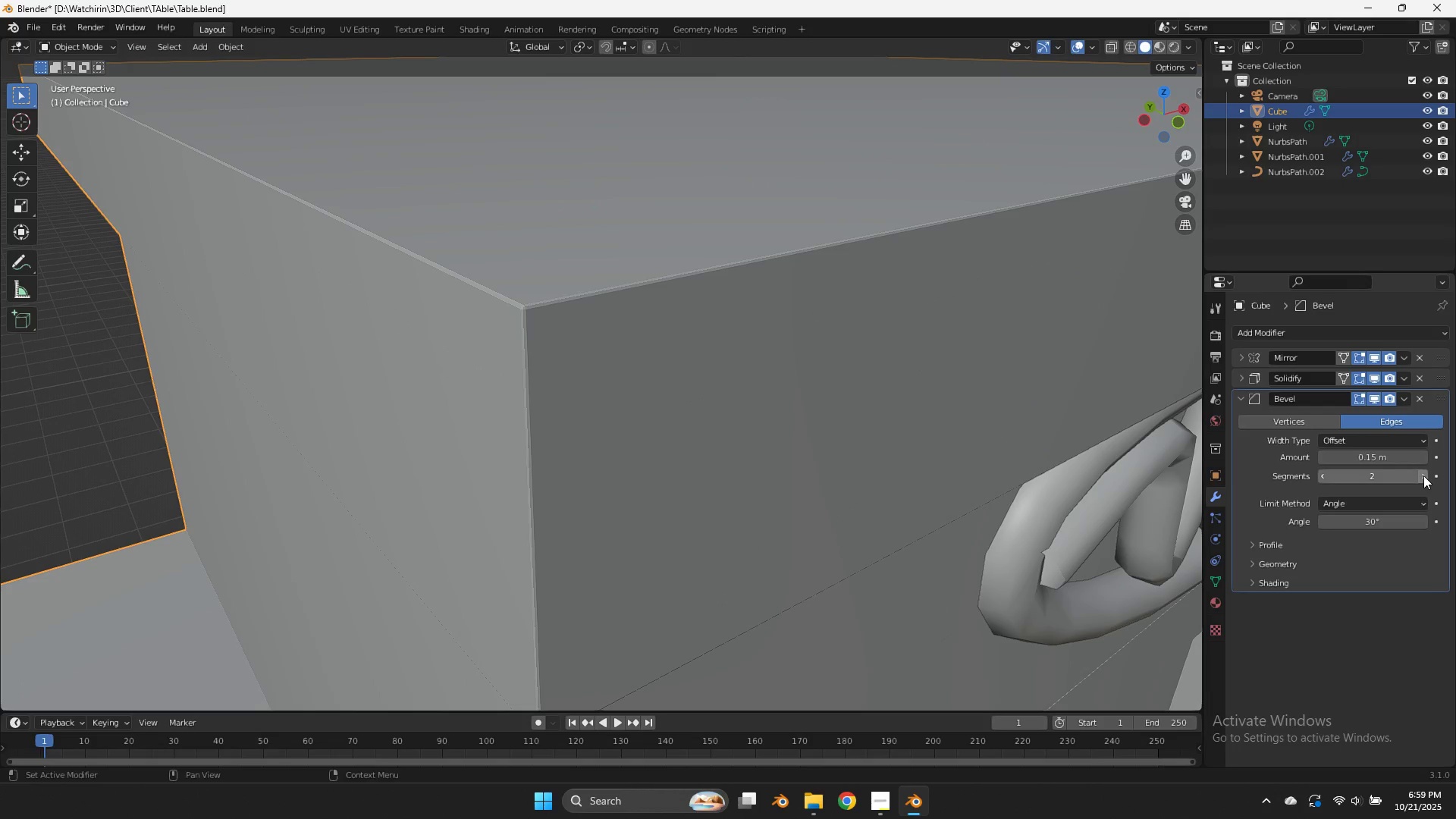 
double_click([1423, 475])
 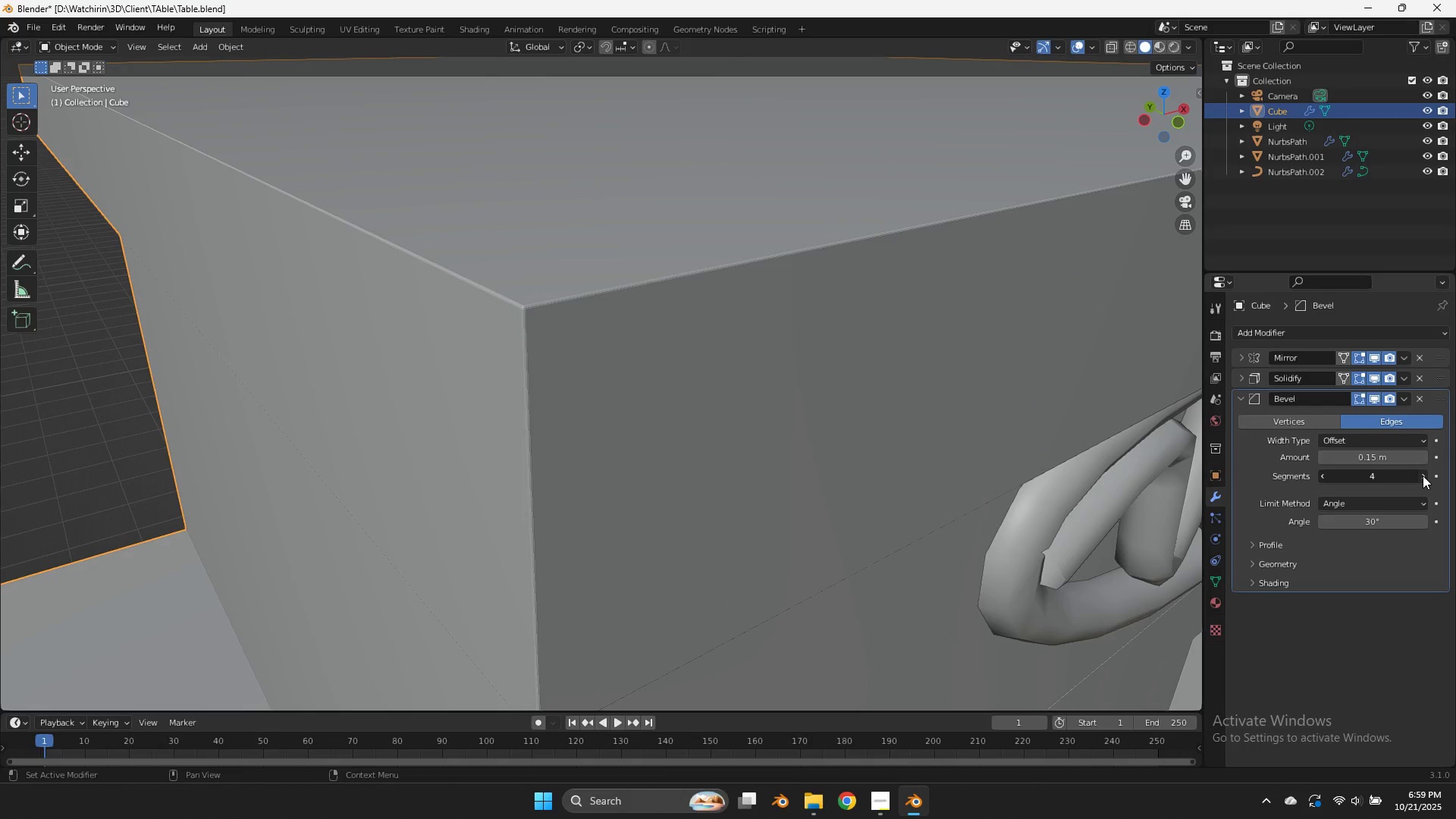 
triple_click([1423, 475])
 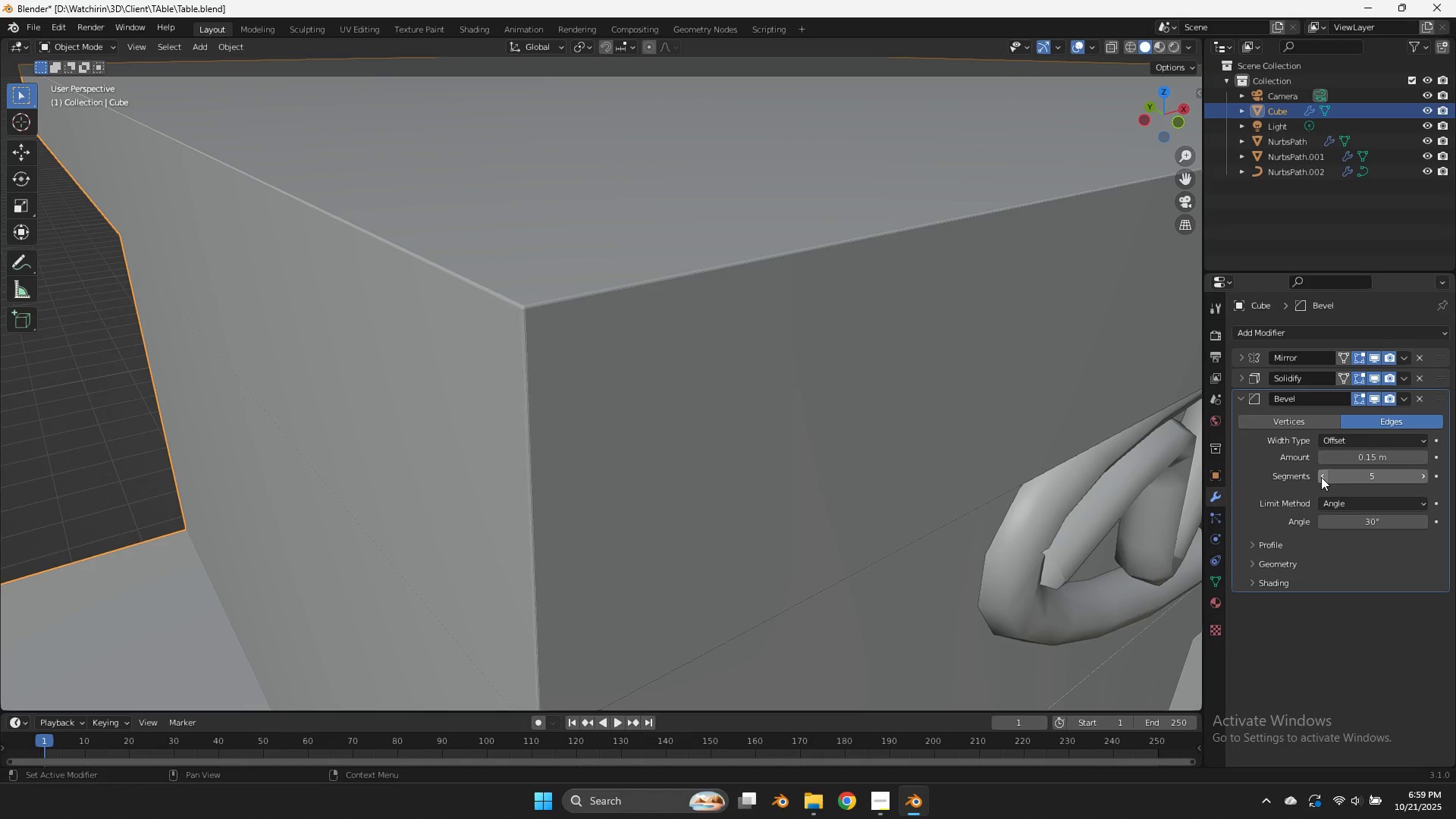 
double_click([1321, 477])
 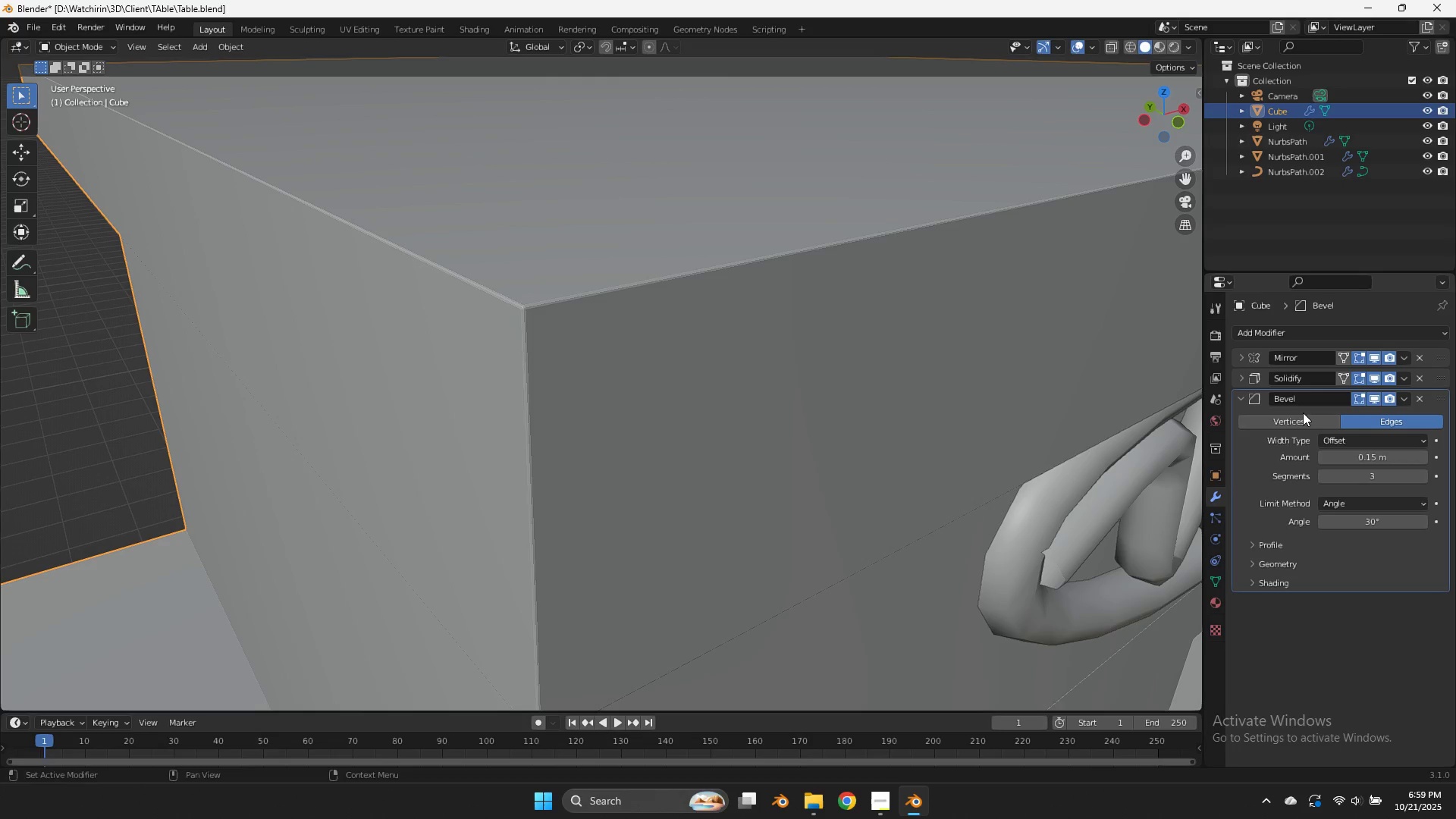 
left_click([1303, 413])
 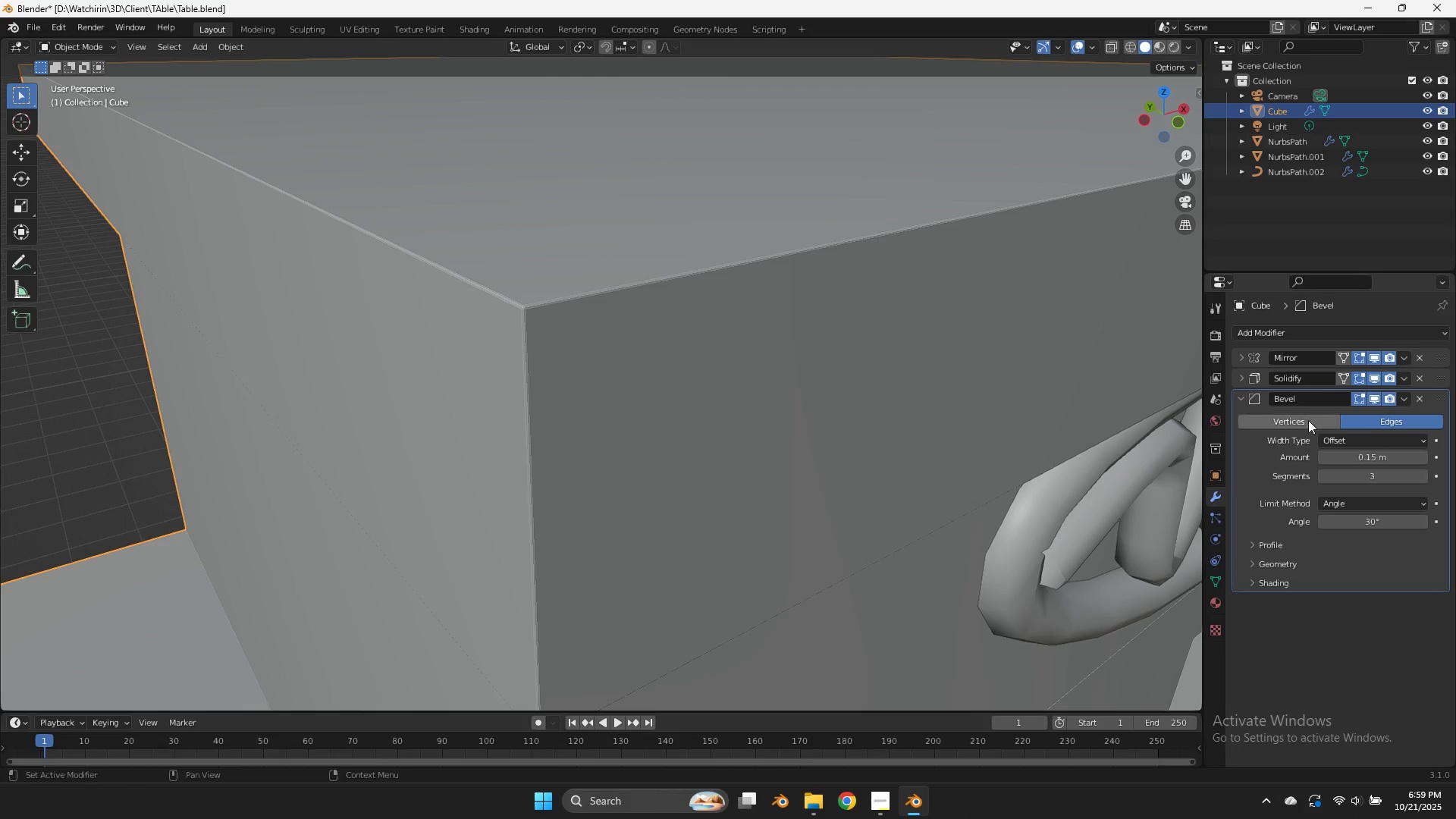 
left_click([1308, 420])
 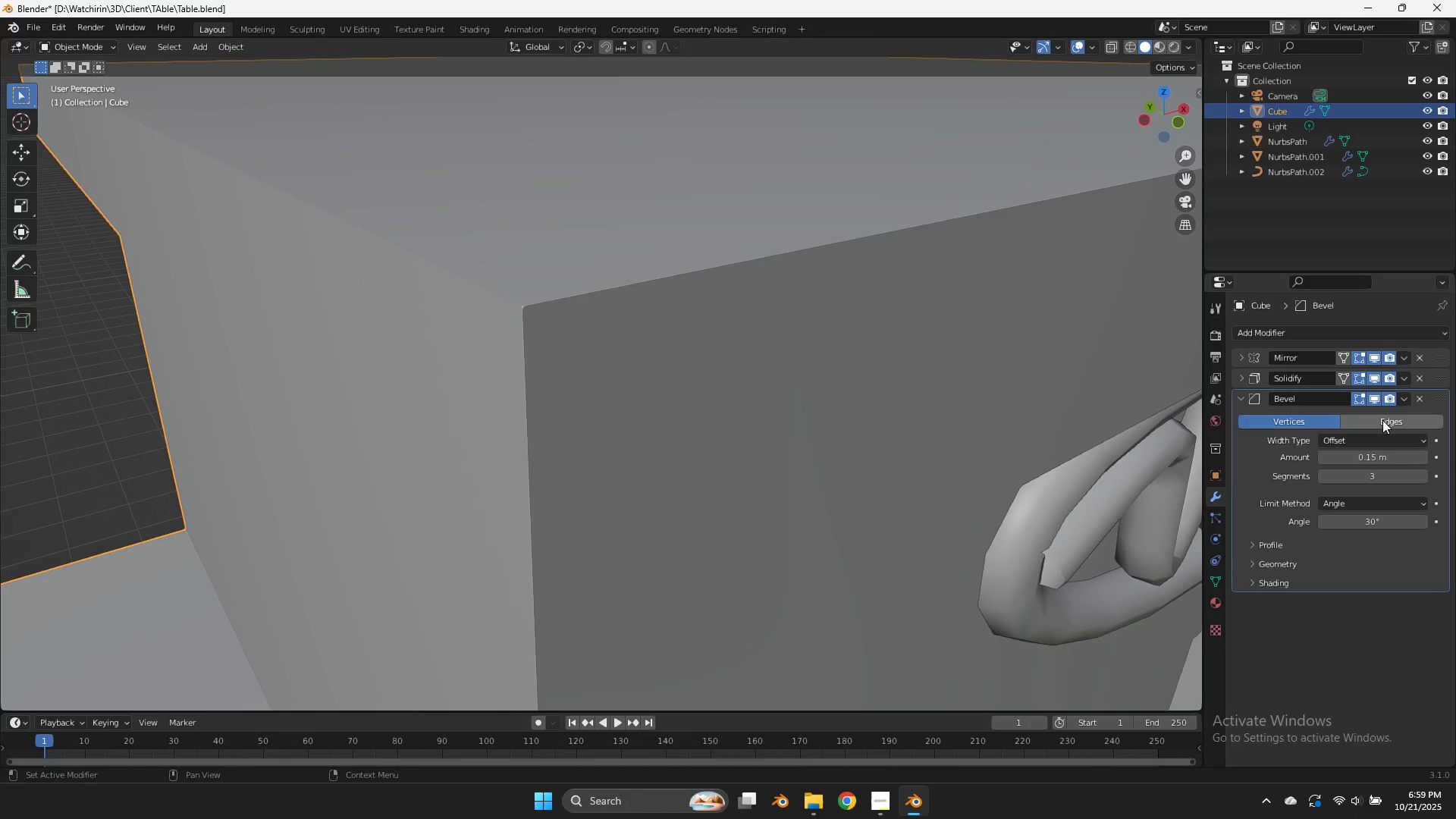 
left_click([1382, 420])
 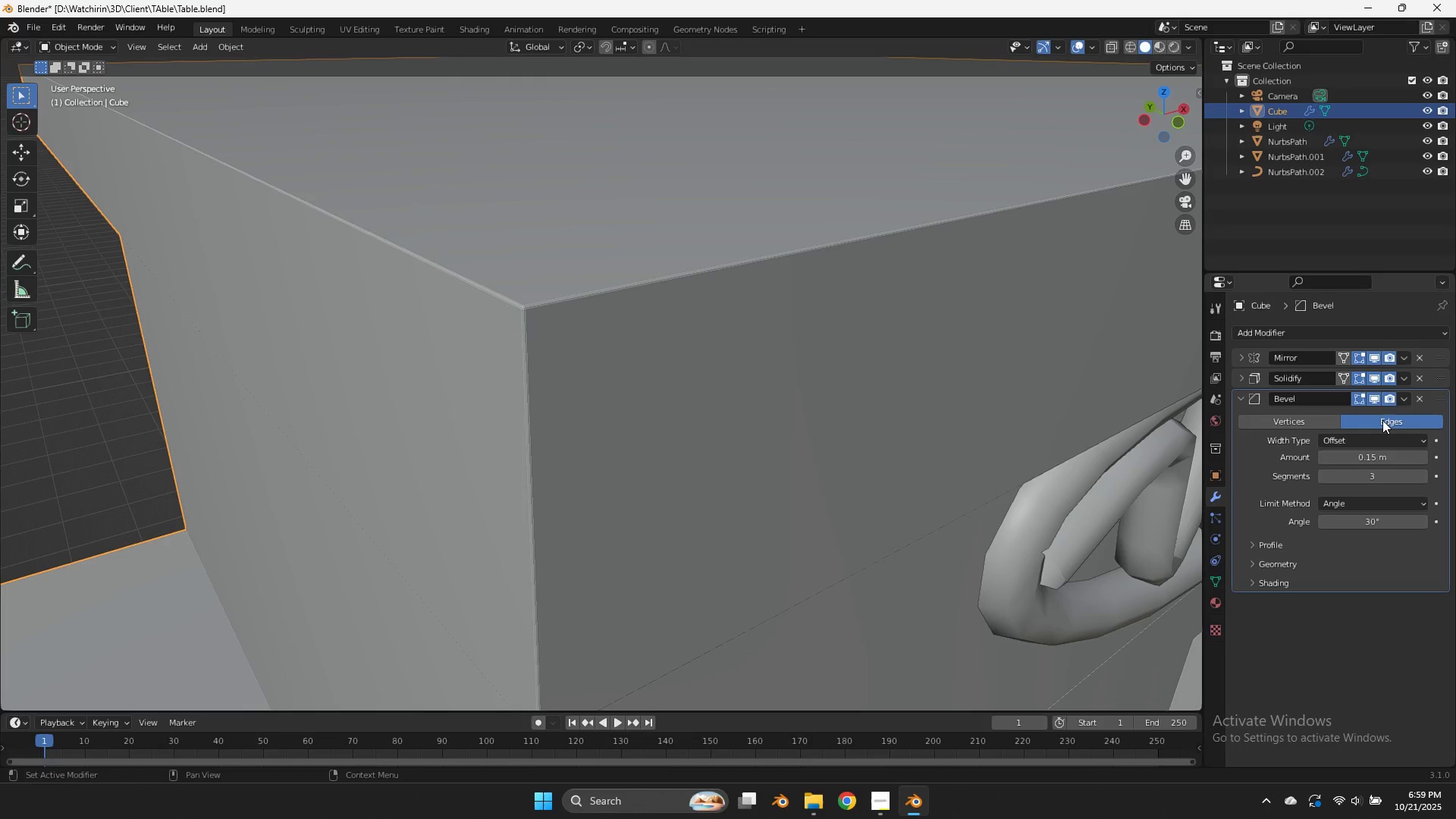 
double_click([1387, 439])
 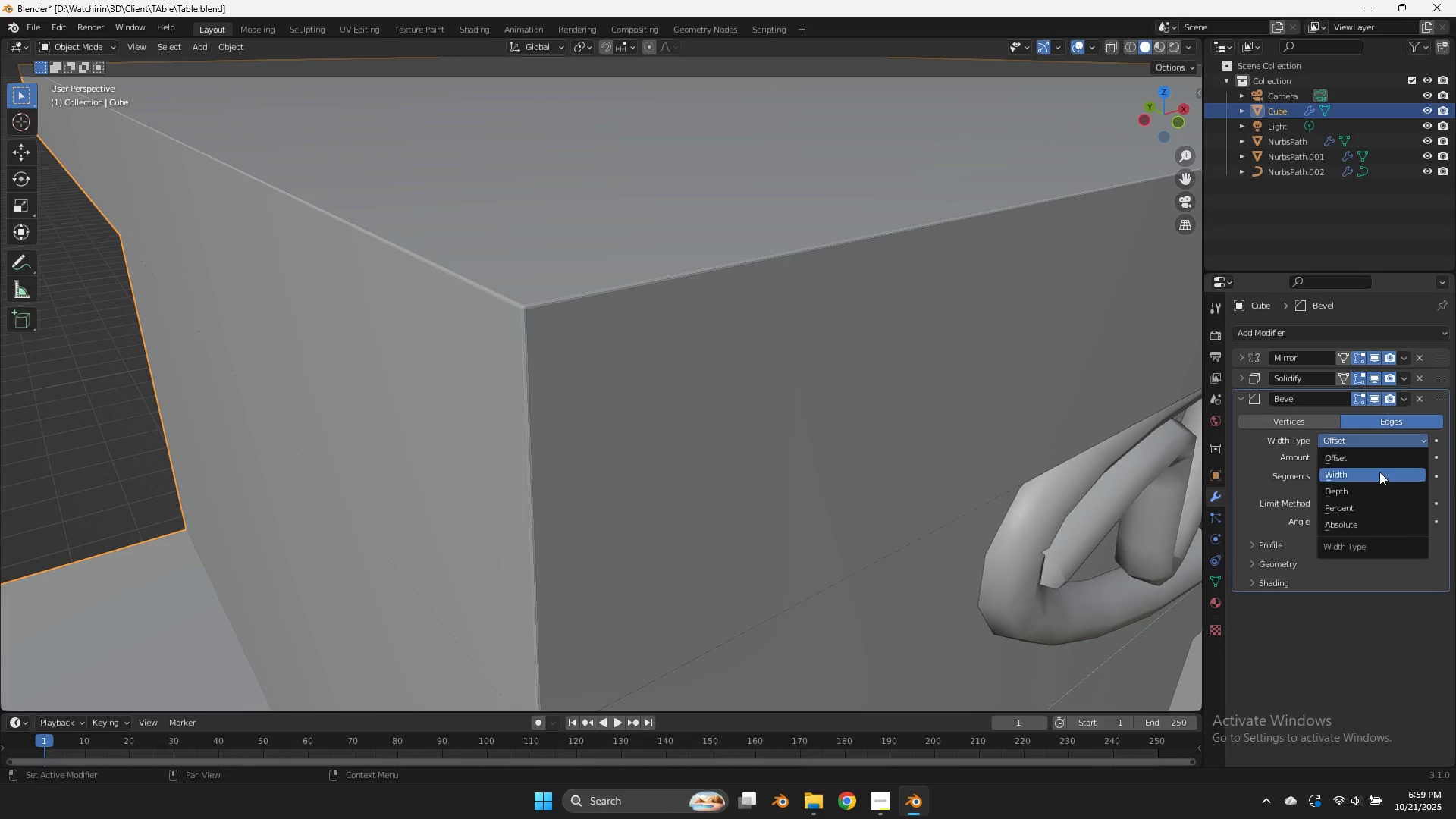 
left_click([1379, 472])
 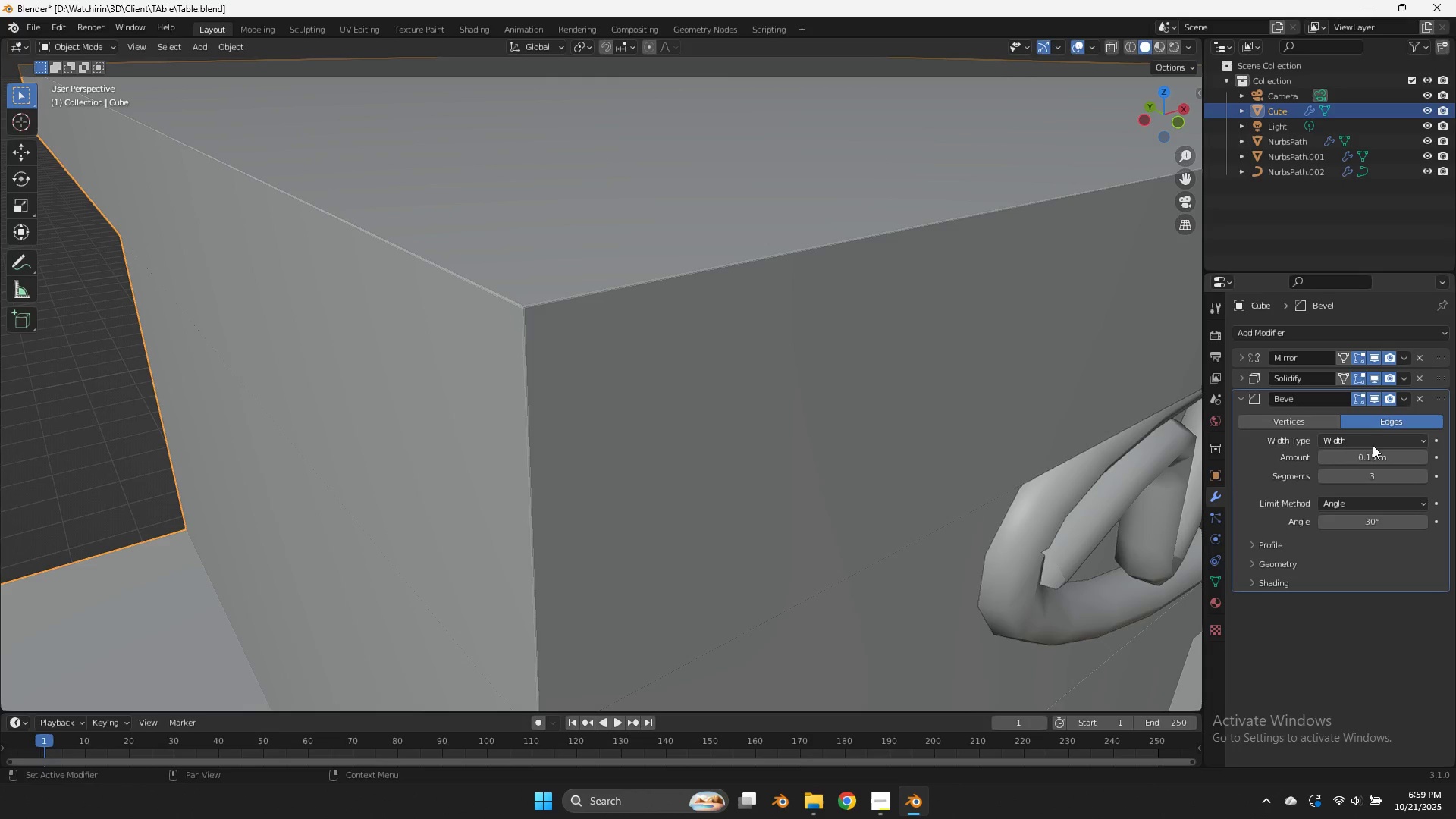 
left_click([1371, 443])